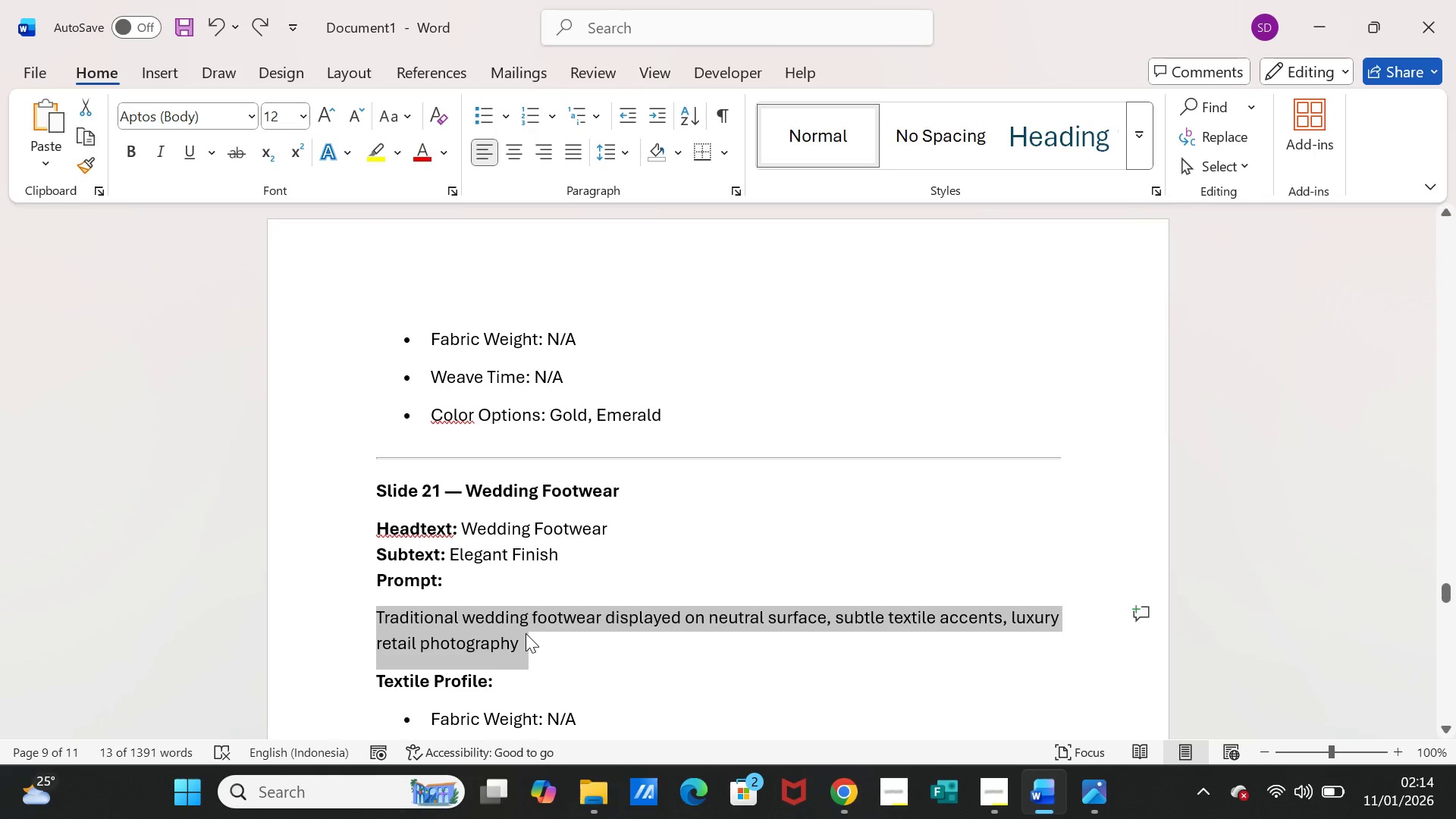 
key(Control+C)
 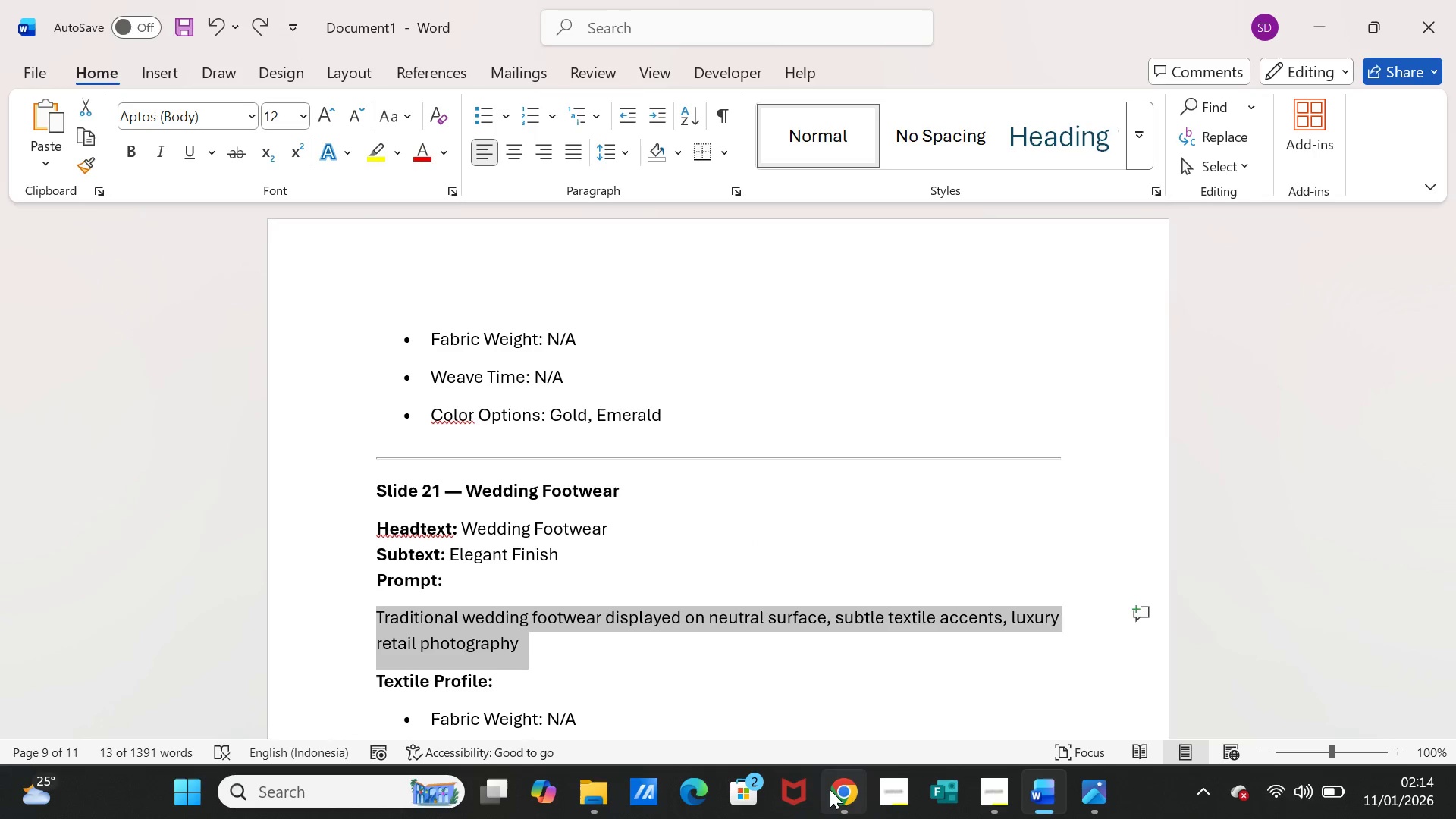 
left_click([840, 784])
 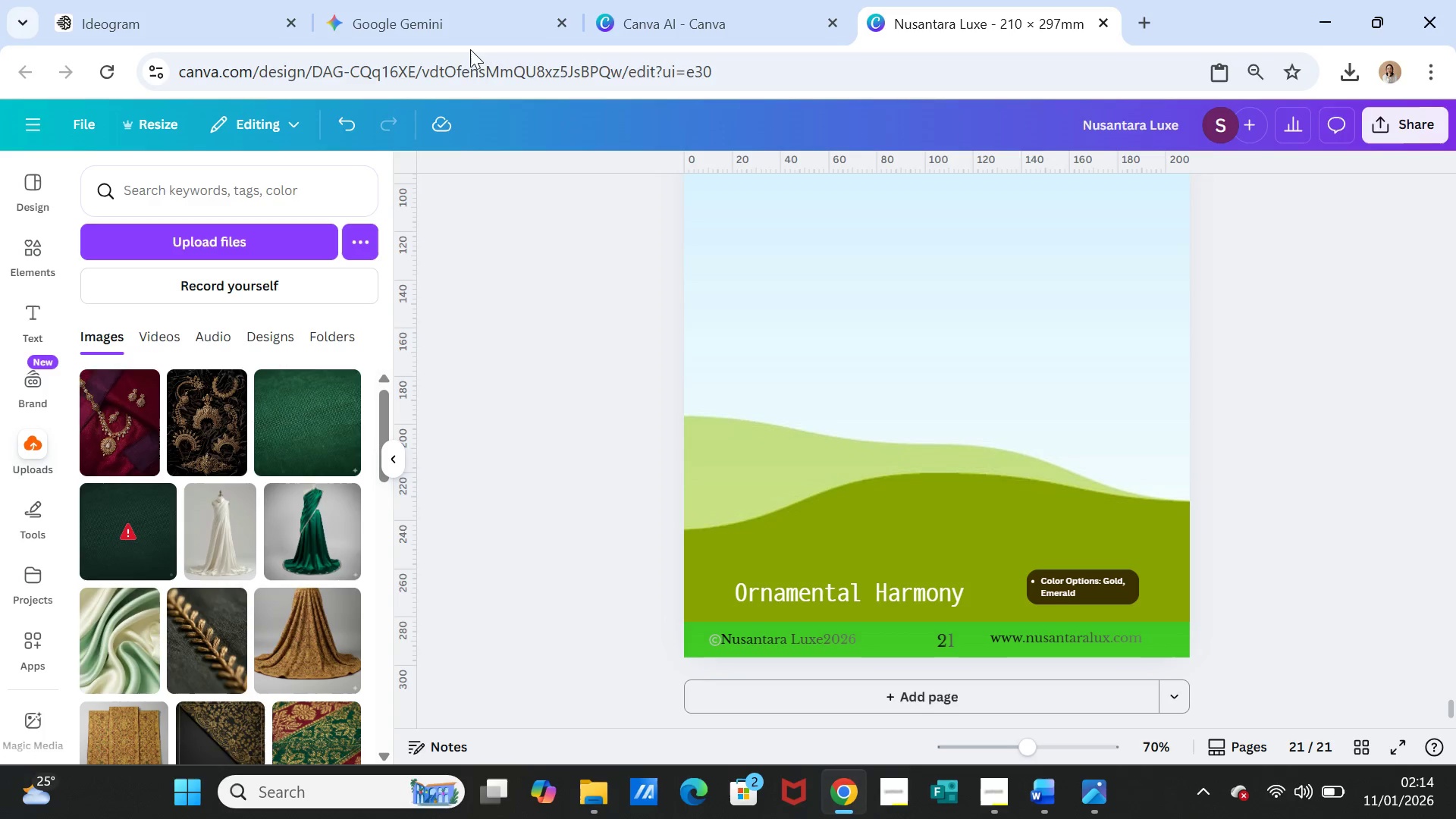 
left_click([460, 17])
 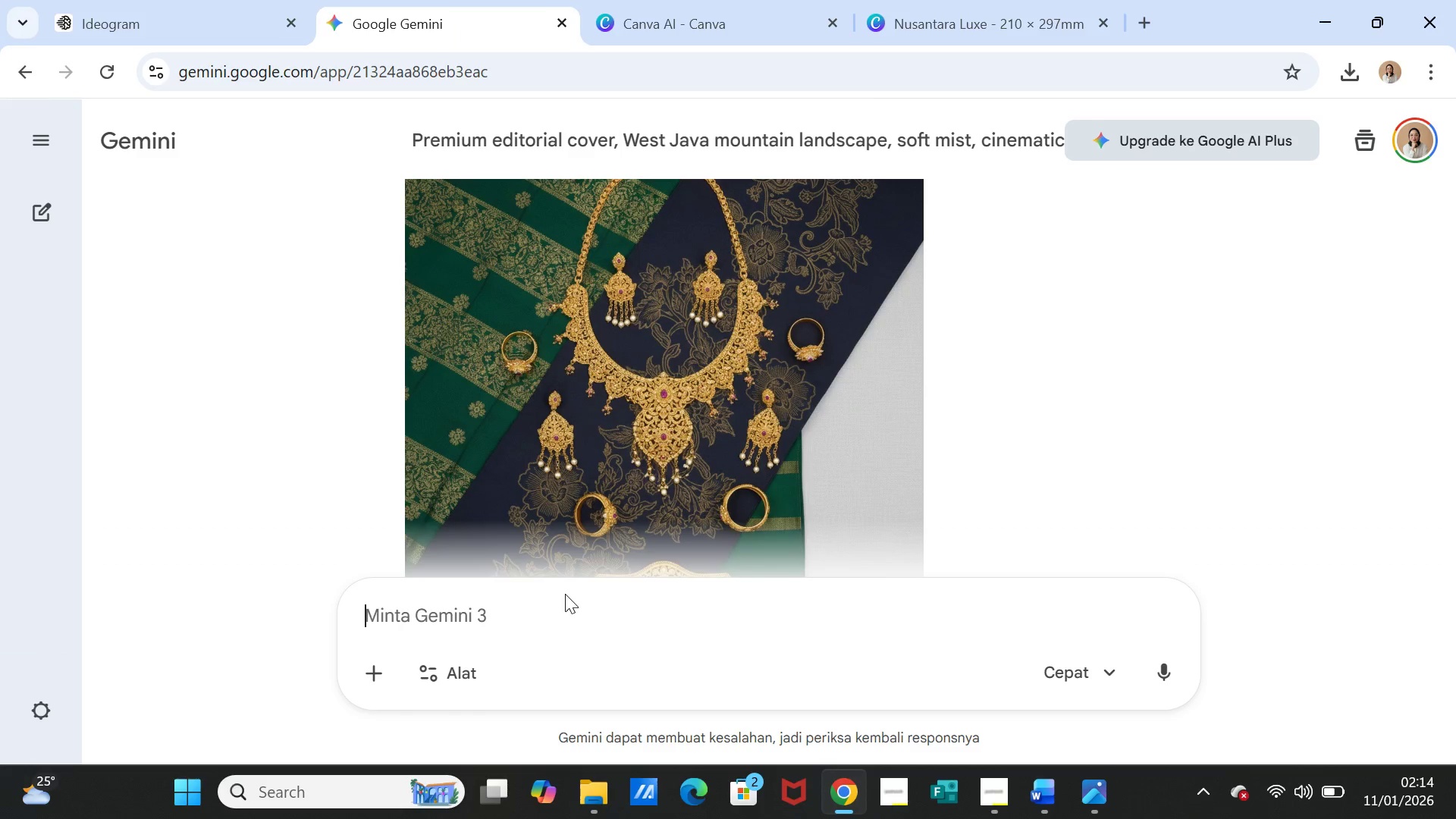 
left_click([565, 594])
 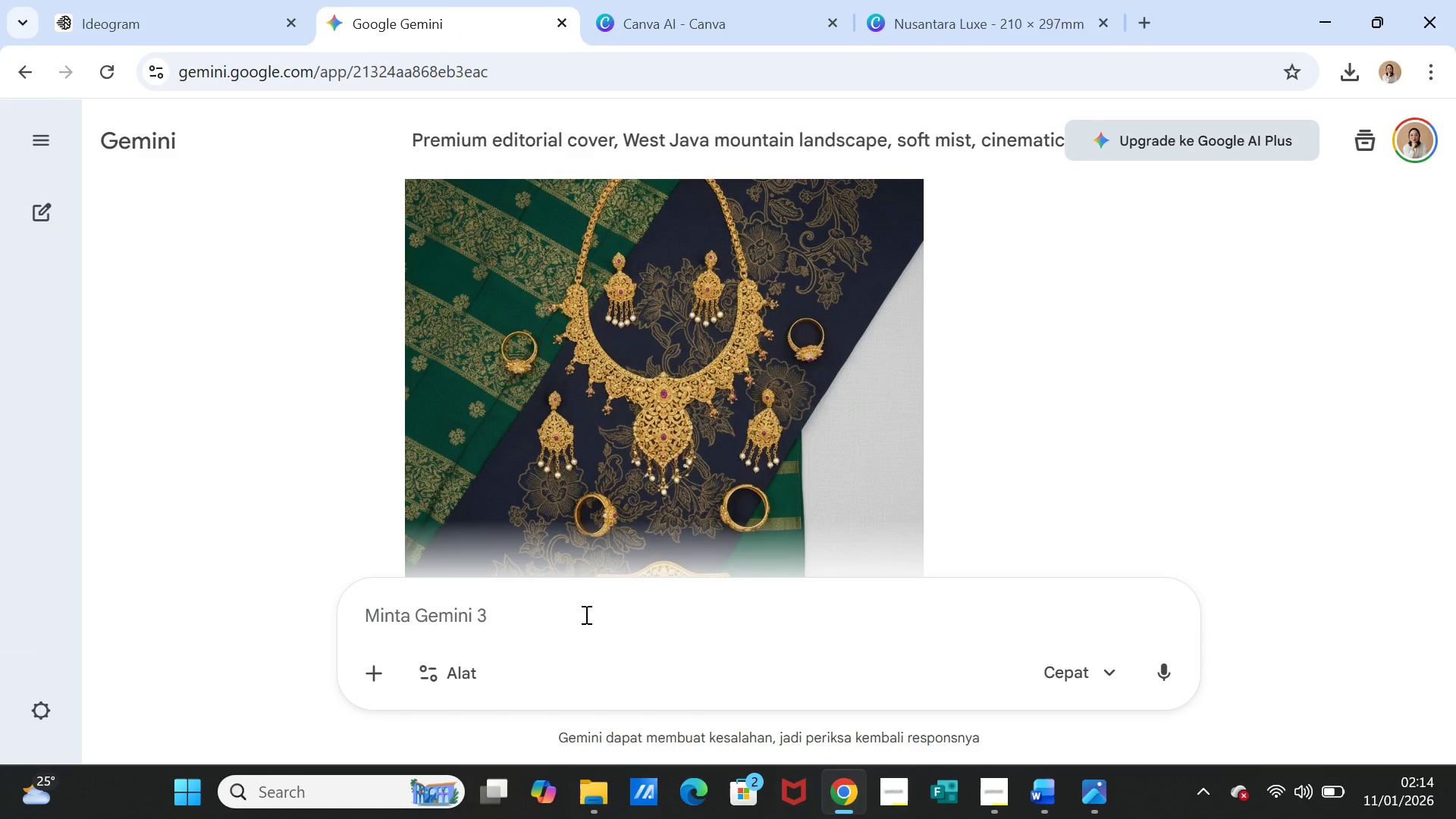 
key(Control+V)
 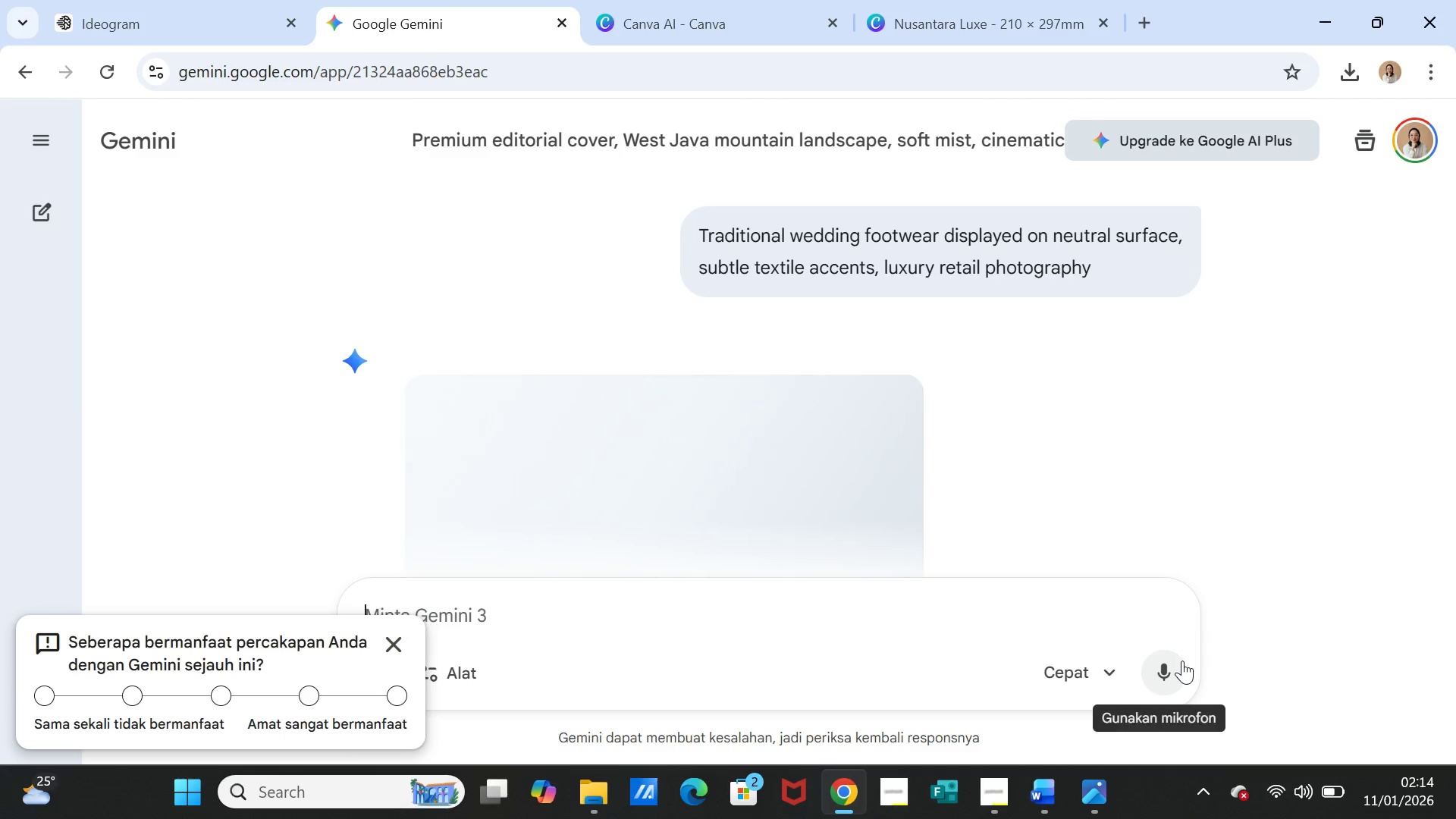 
wait(23.78)
 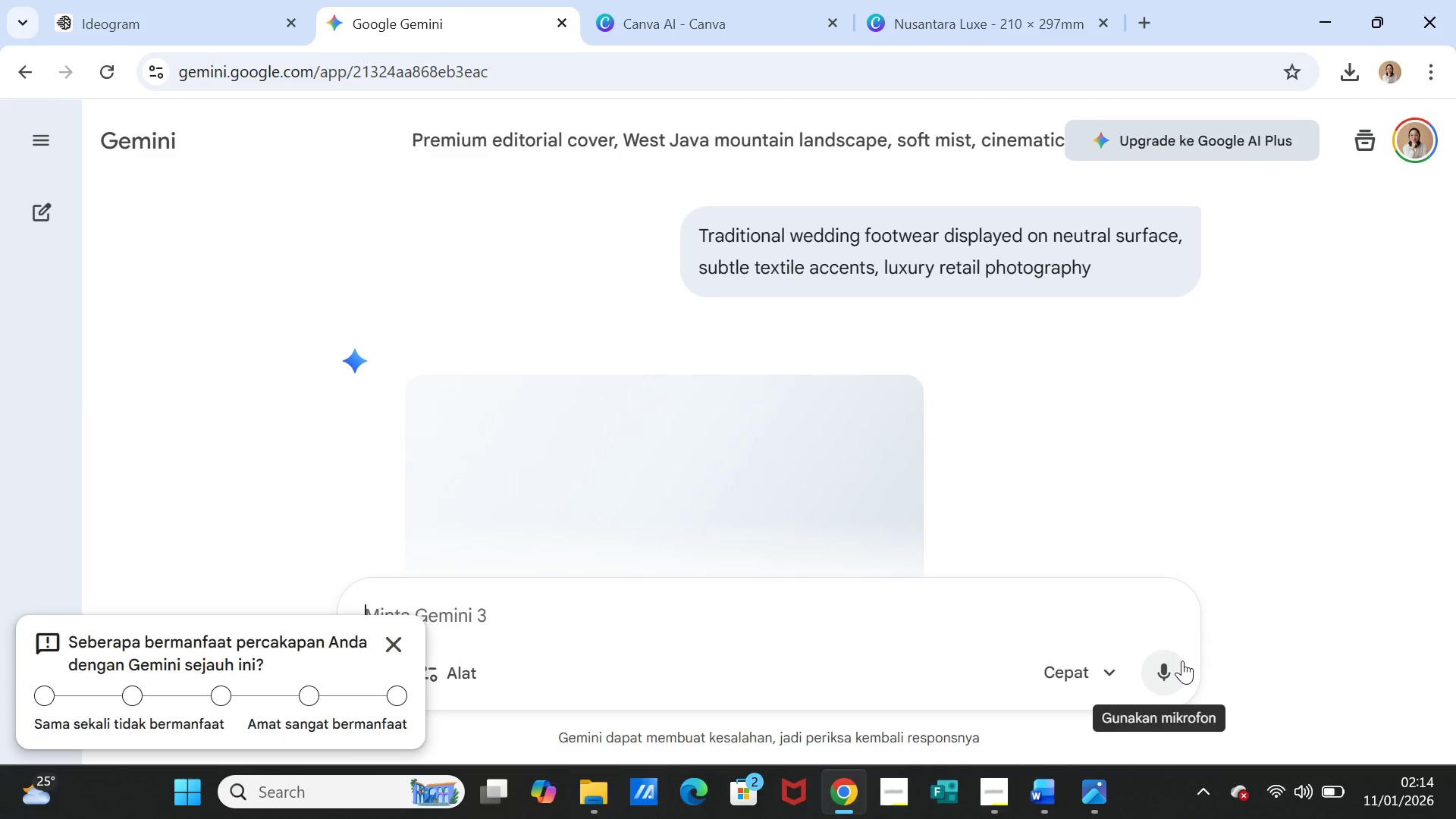 
left_click([400, 636])
 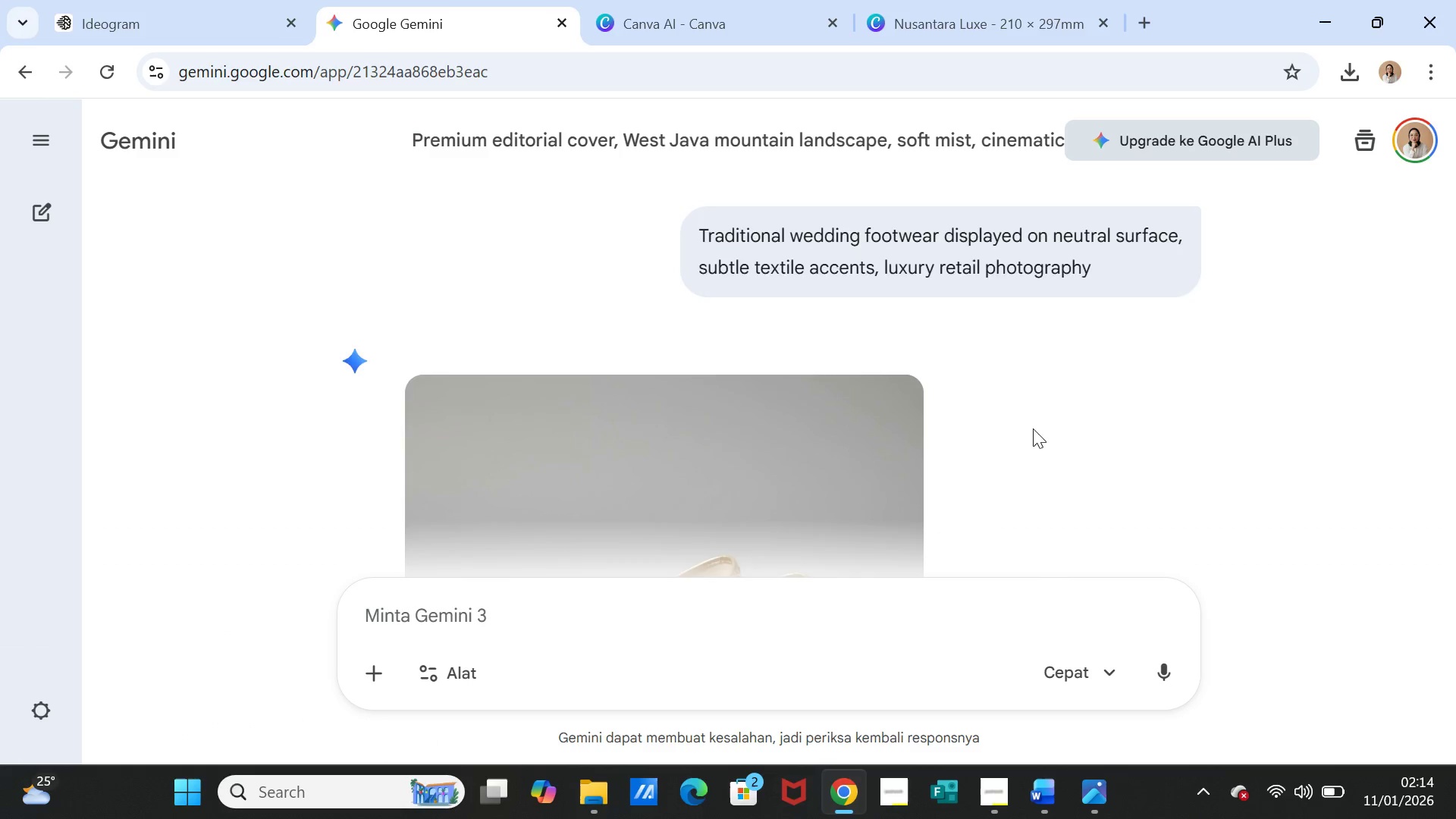 
scroll: coordinate [1025, 430], scroll_direction: down, amount: 2.0
 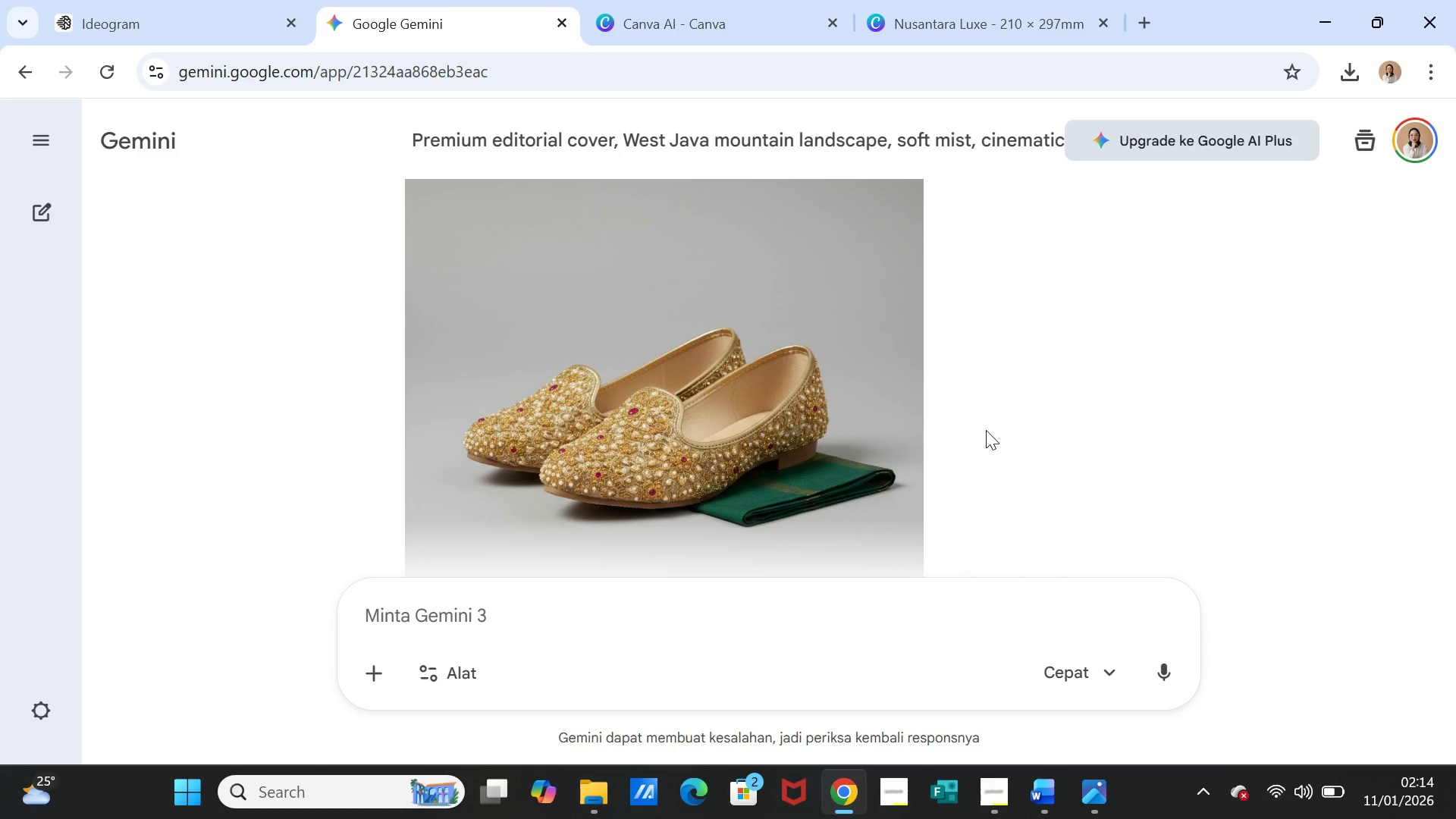 
scroll: coordinate [986, 430], scroll_direction: up, amount: 1.0
 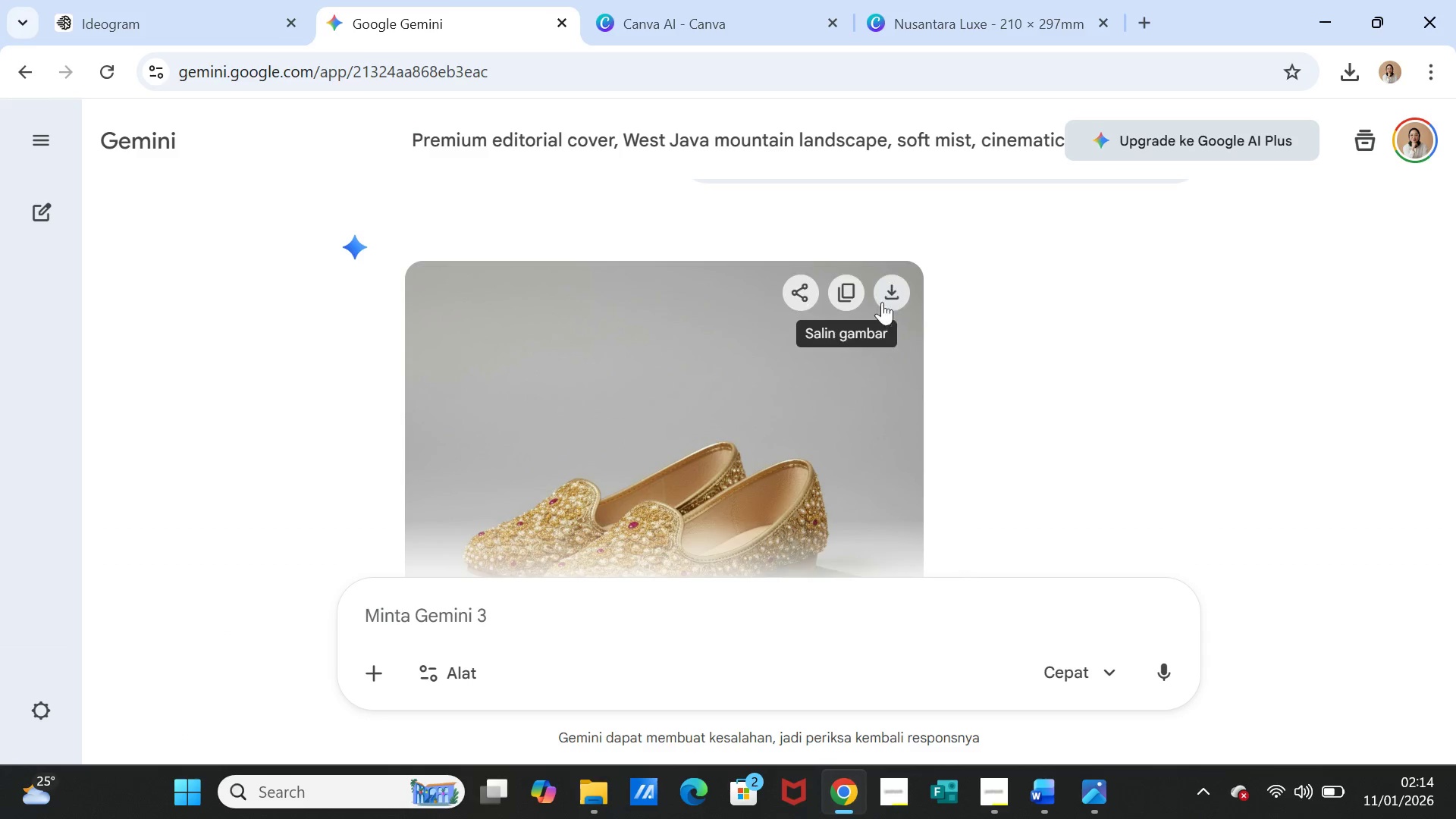 
left_click([886, 290])
 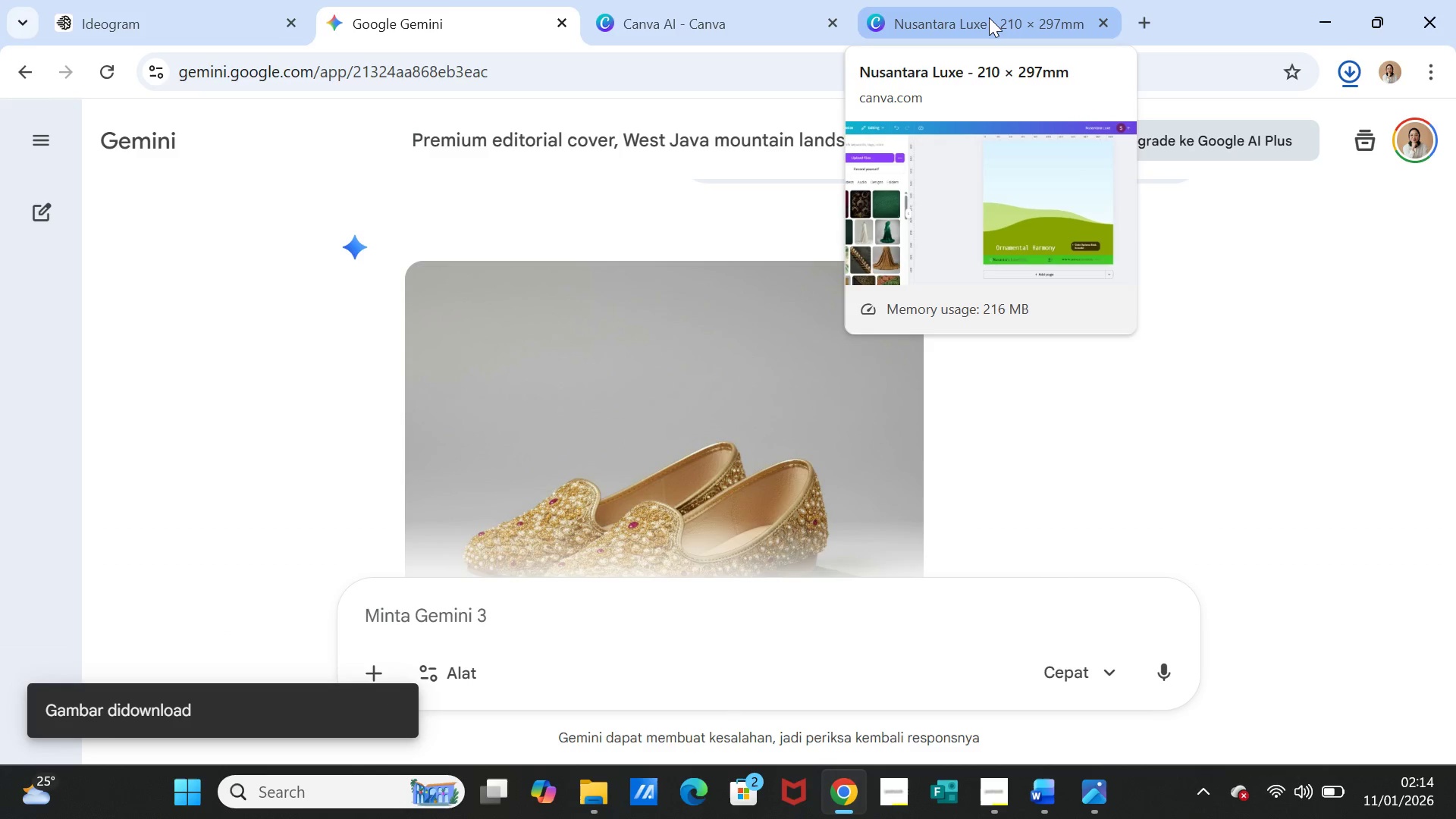 
left_click([989, 17])
 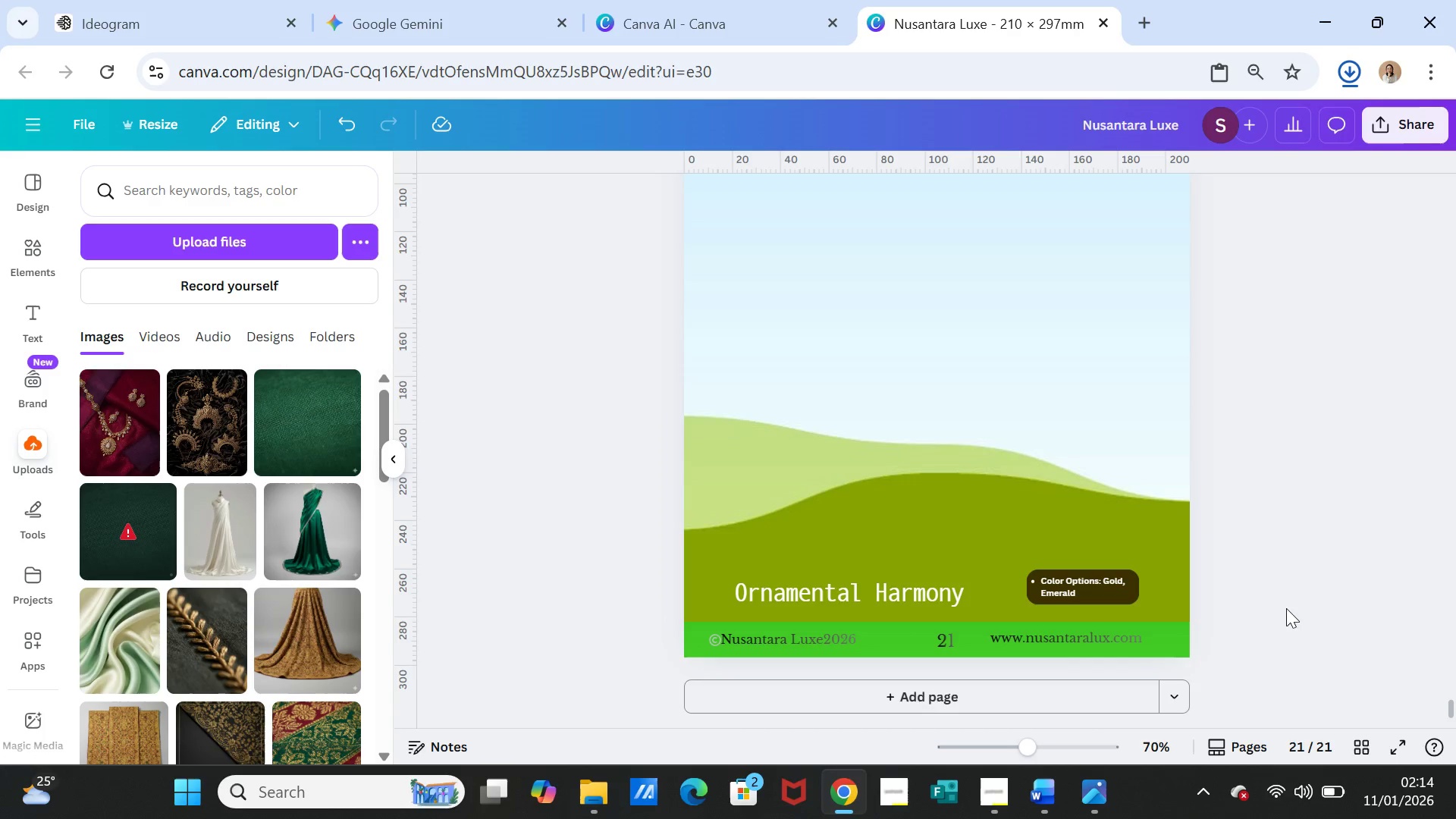 
scroll: coordinate [1269, 596], scroll_direction: up, amount: 1.0
 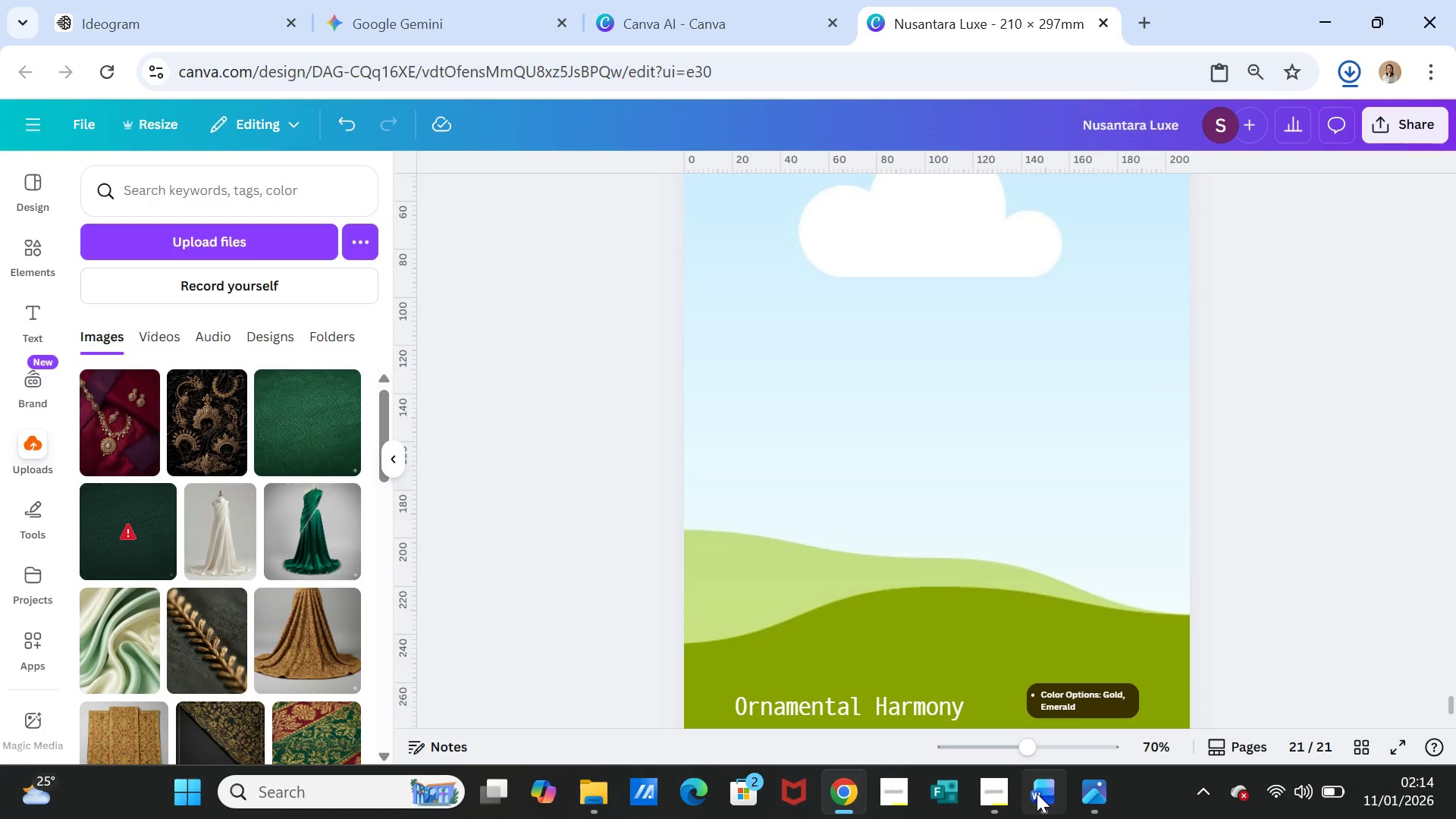 
left_click([1037, 793])
 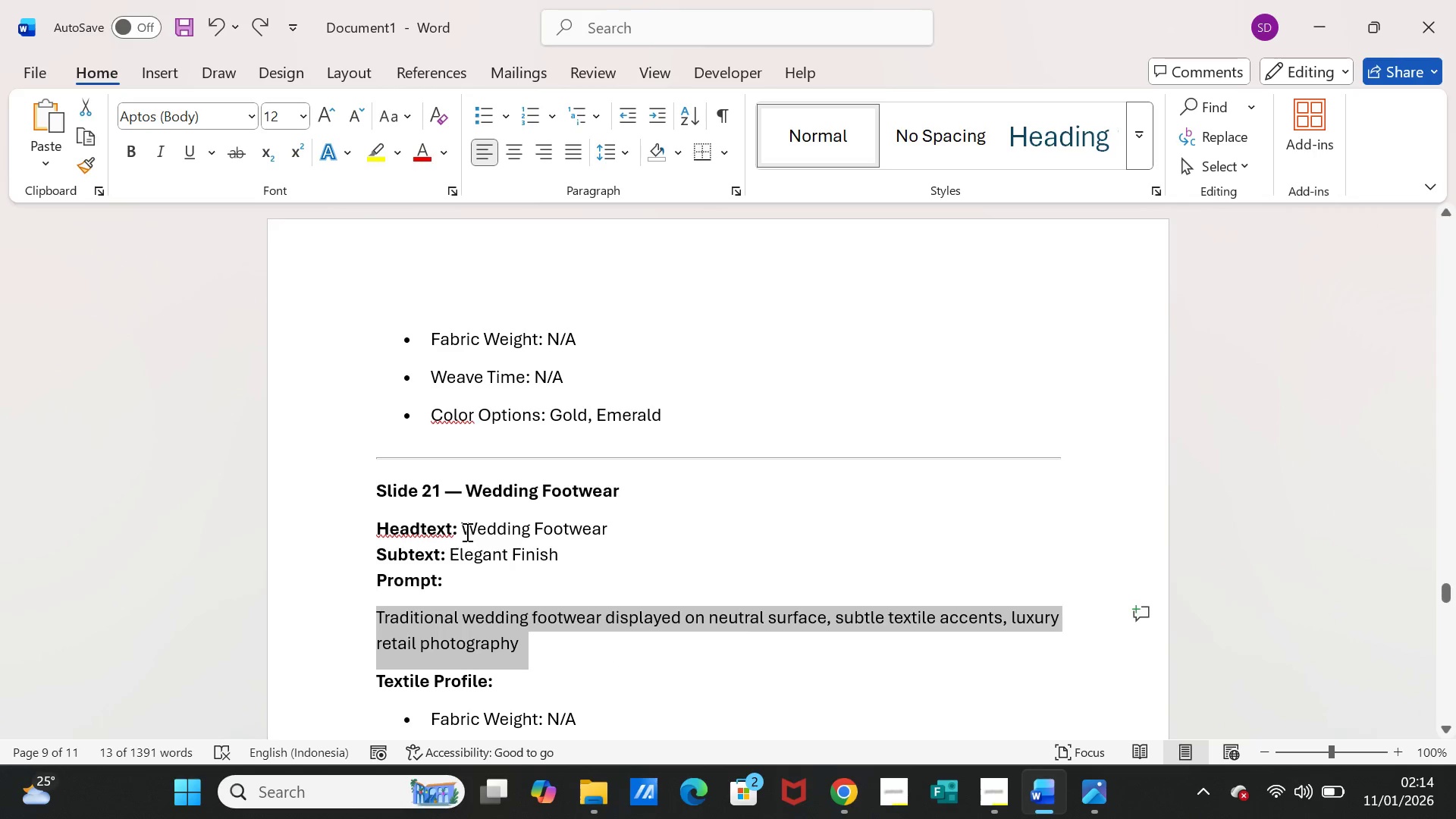 
left_click_drag(start_coordinate=[460, 529], to_coordinate=[576, 521])
 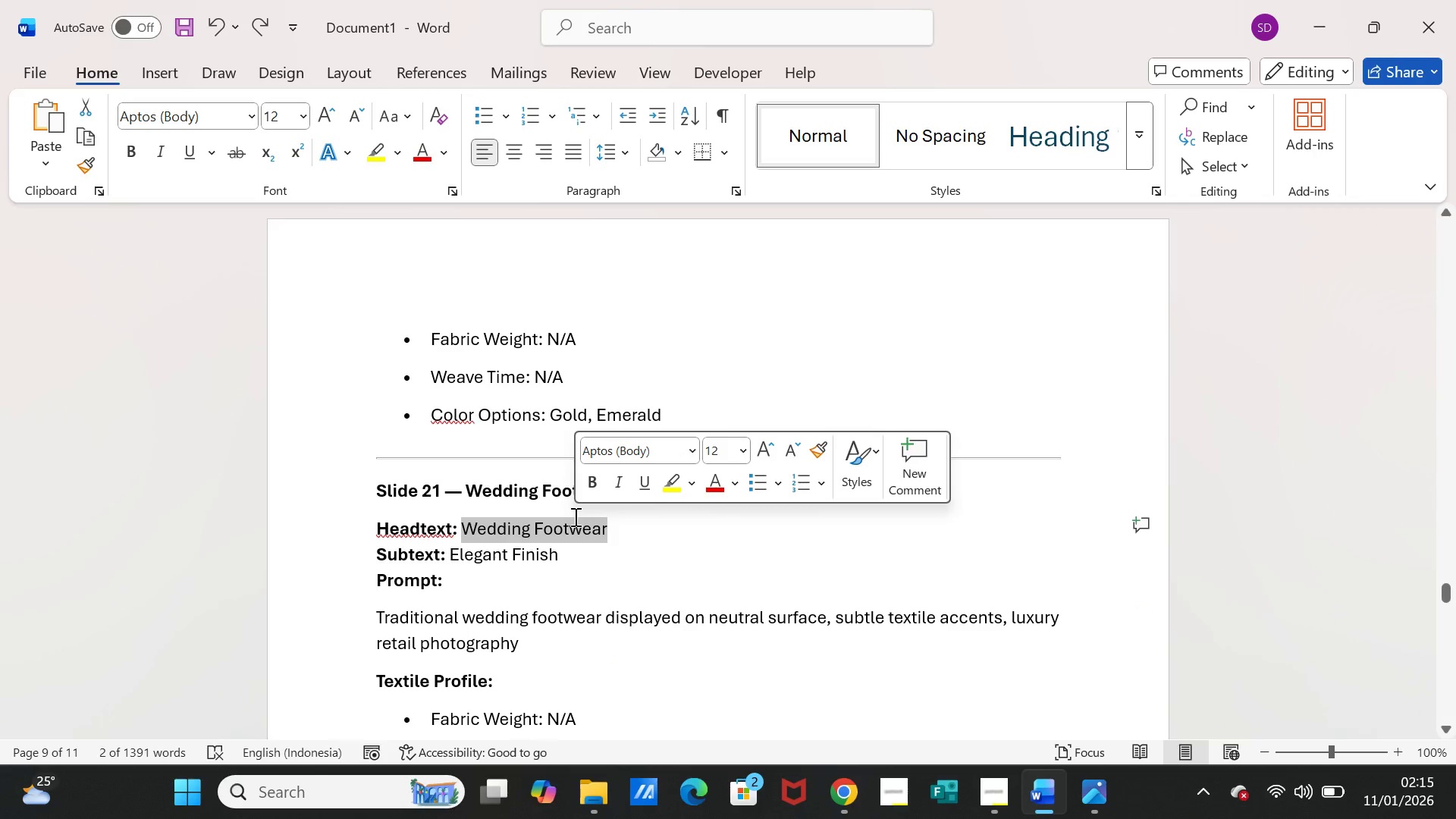 
key(Control+C)
 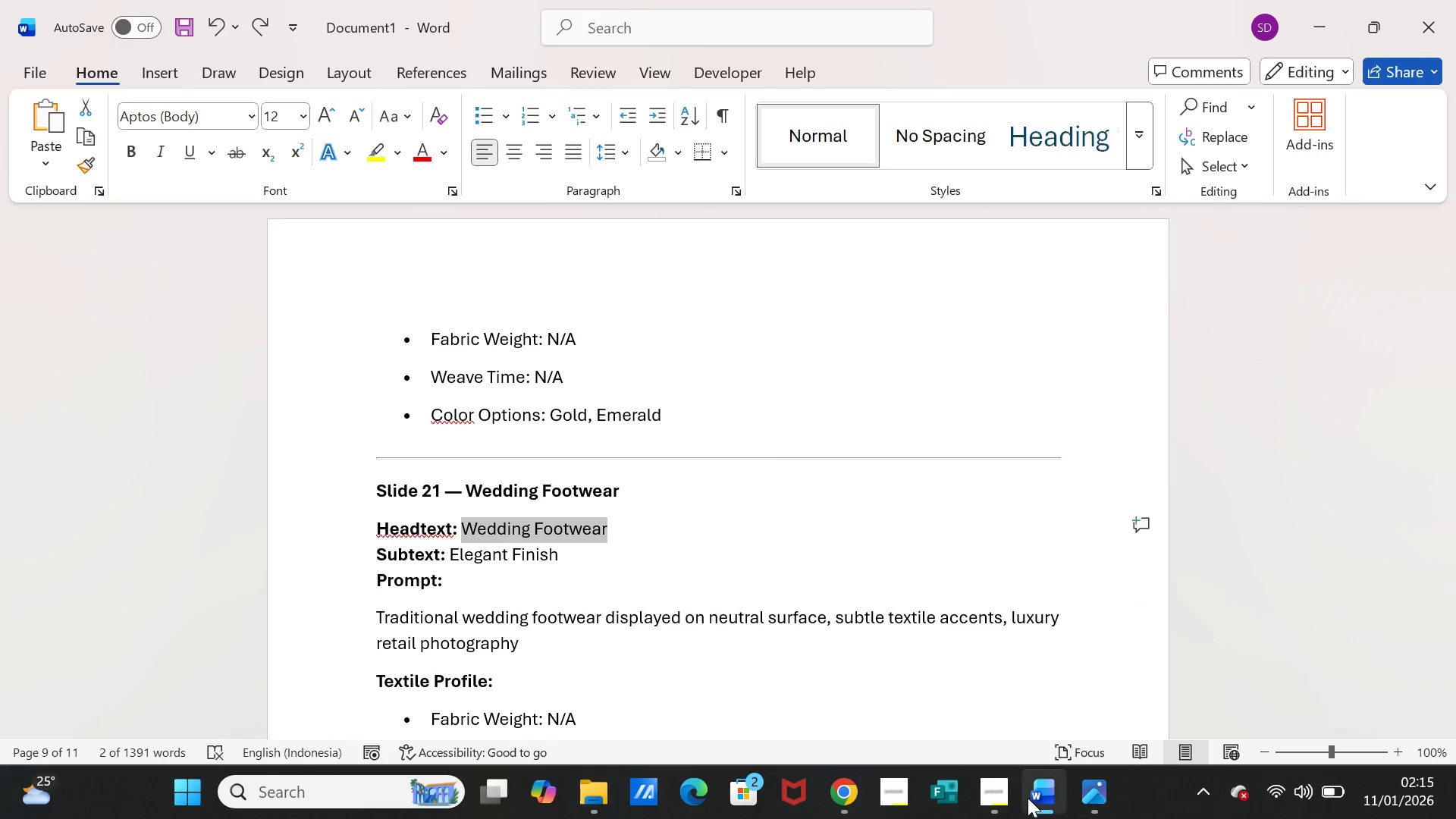 
left_click([1036, 795])
 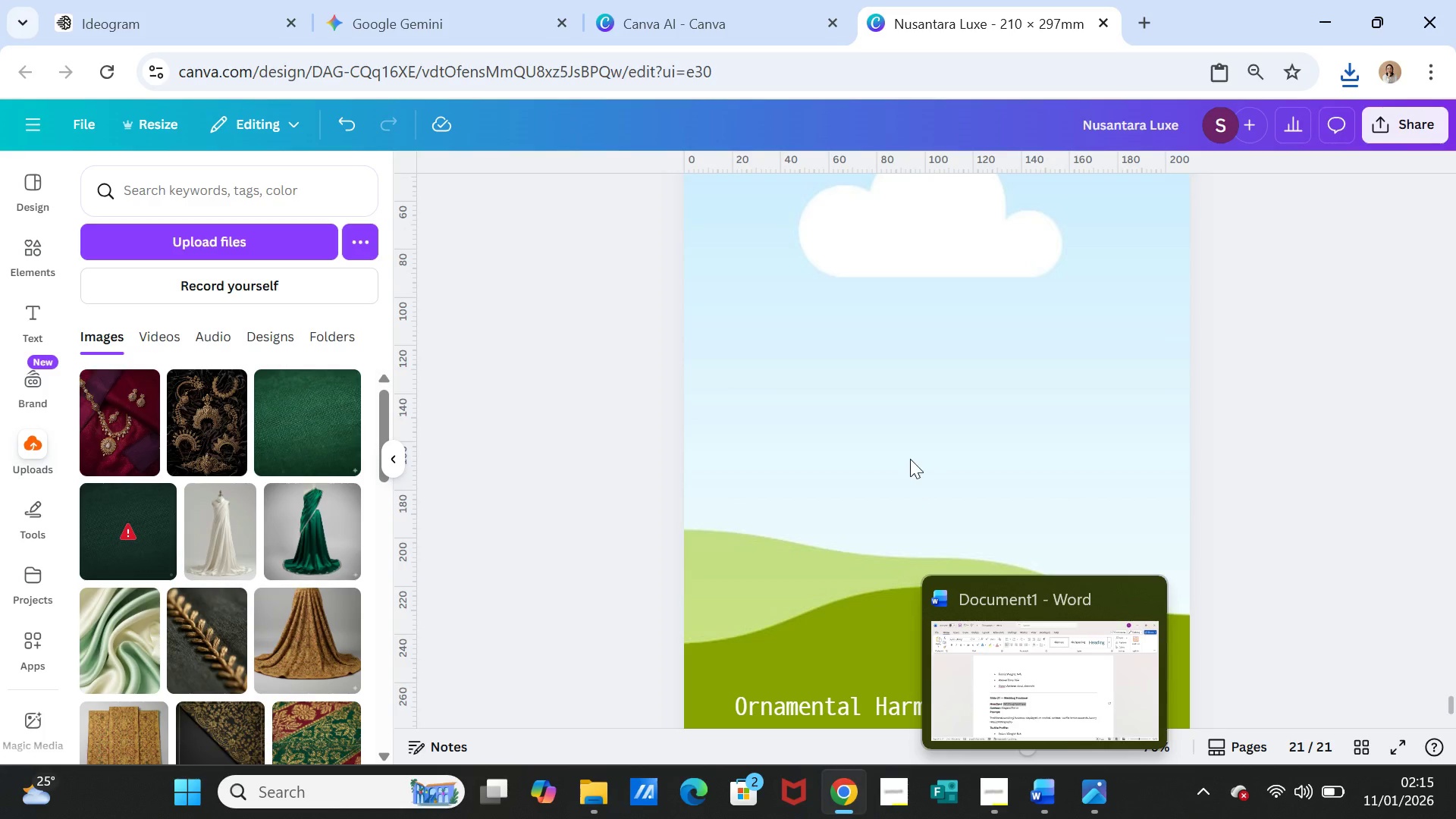 
scroll: coordinate [909, 458], scroll_direction: up, amount: 2.0
 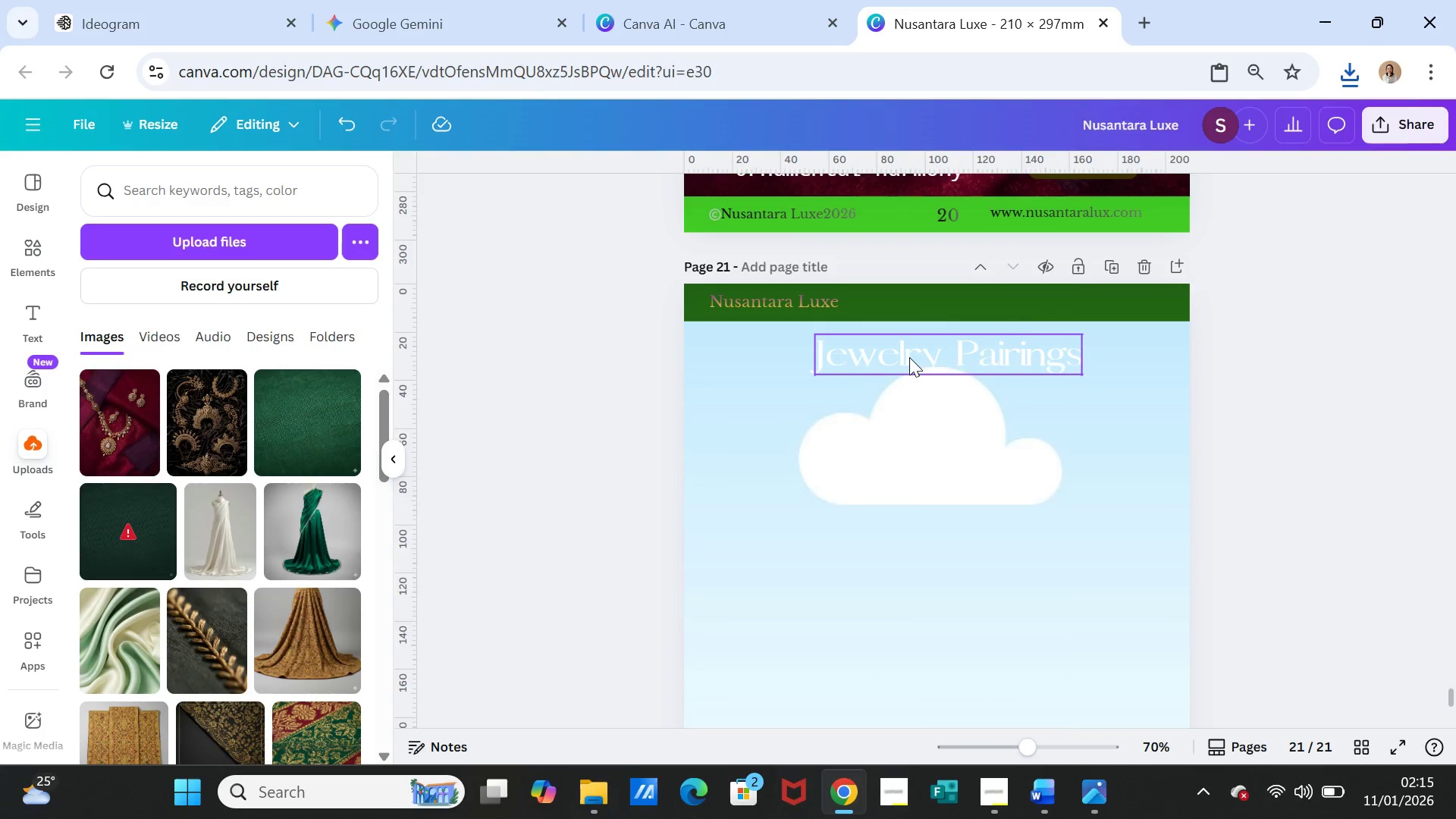 
double_click([909, 357])
 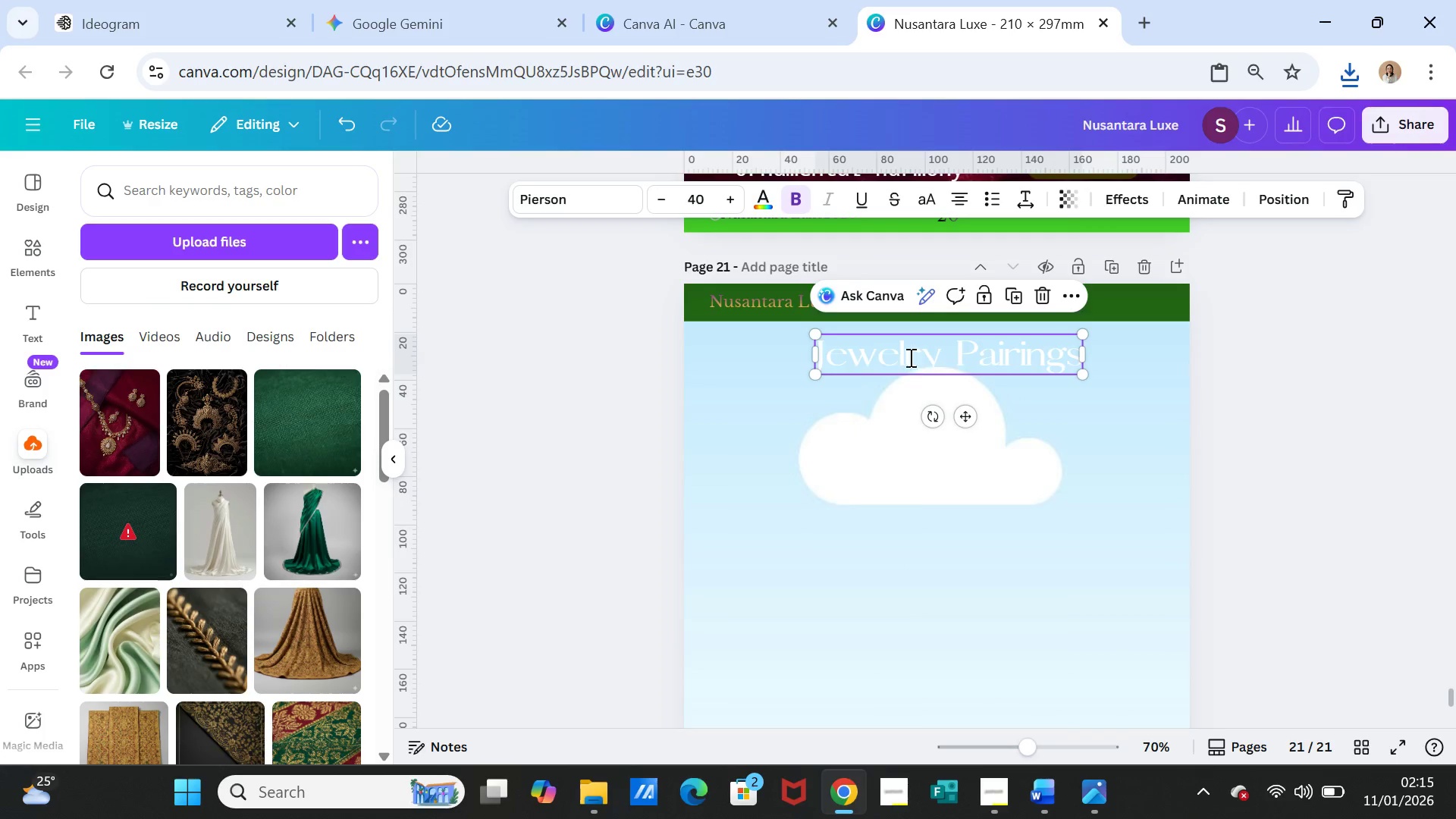 
triple_click([909, 357])
 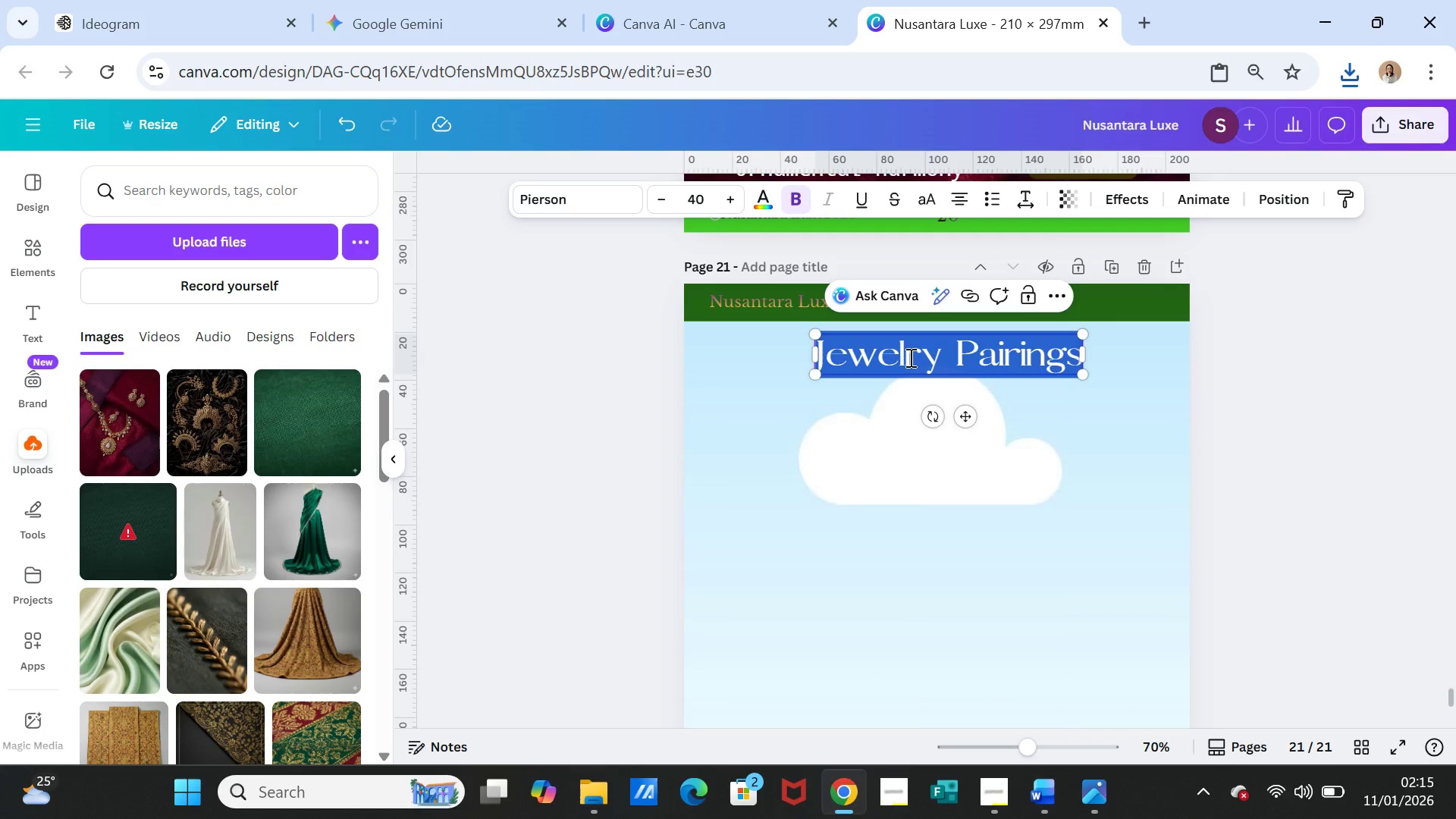 
key(Control+V)
 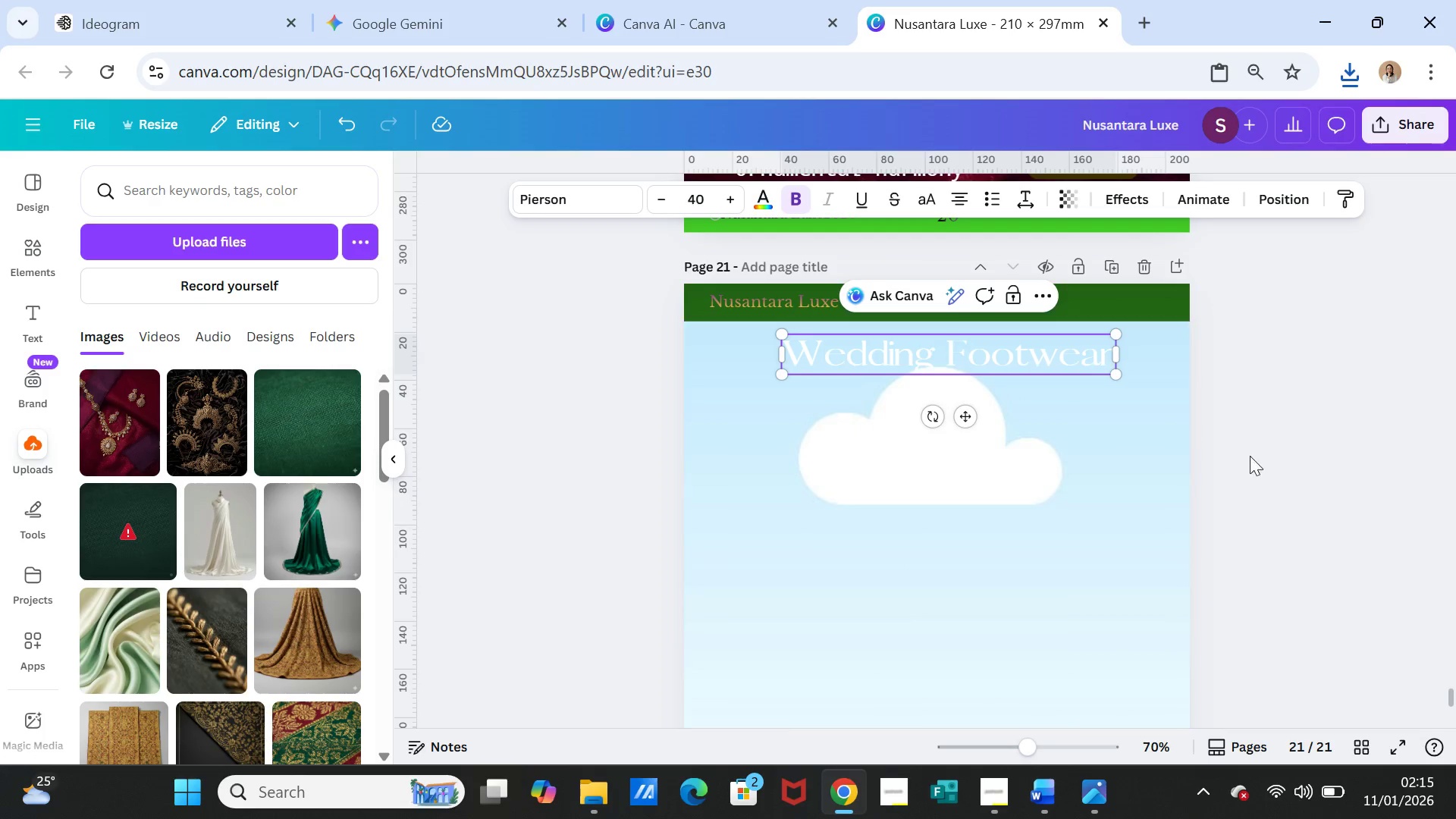 
left_click([1269, 471])
 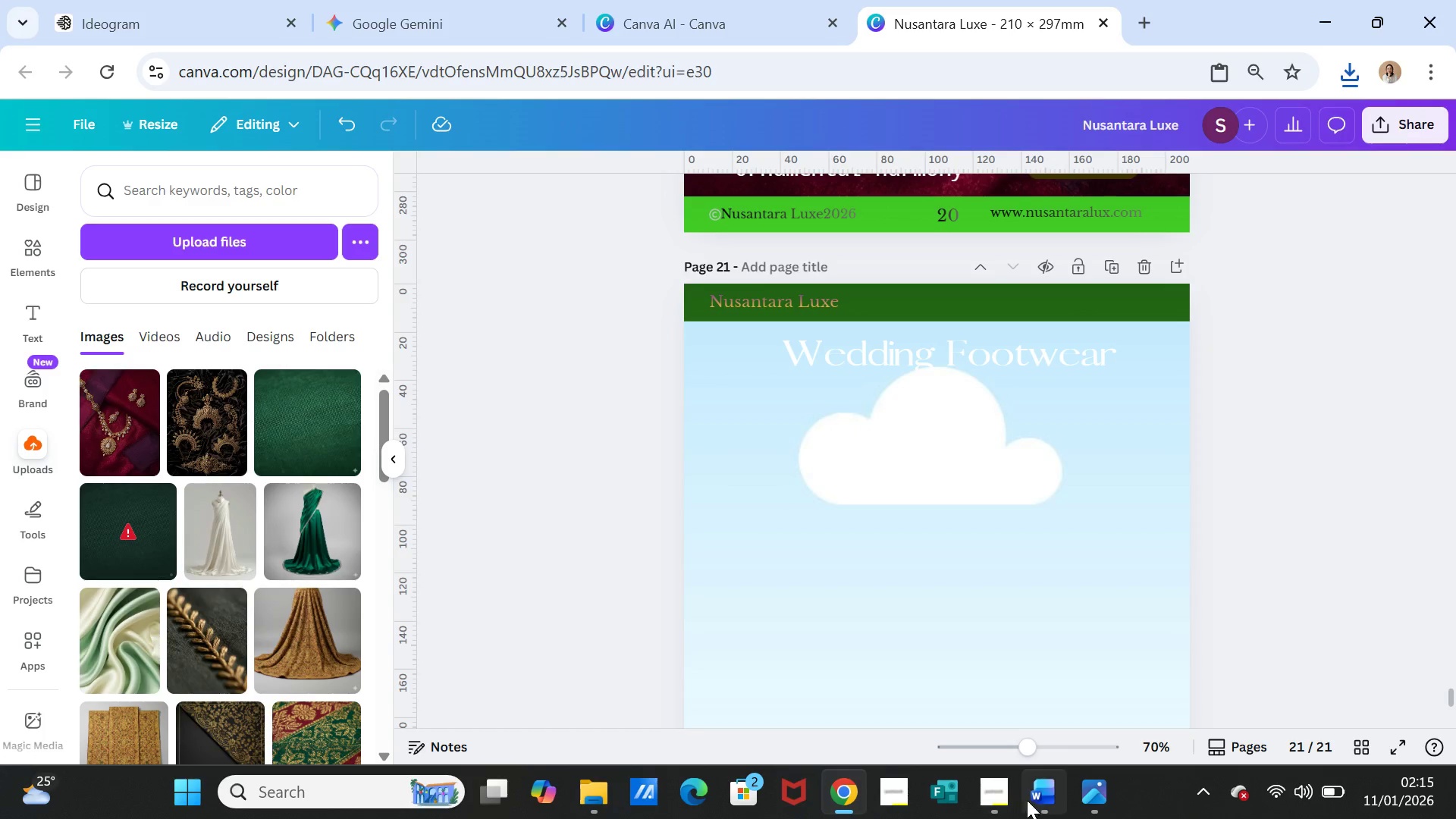 
left_click([1036, 799])
 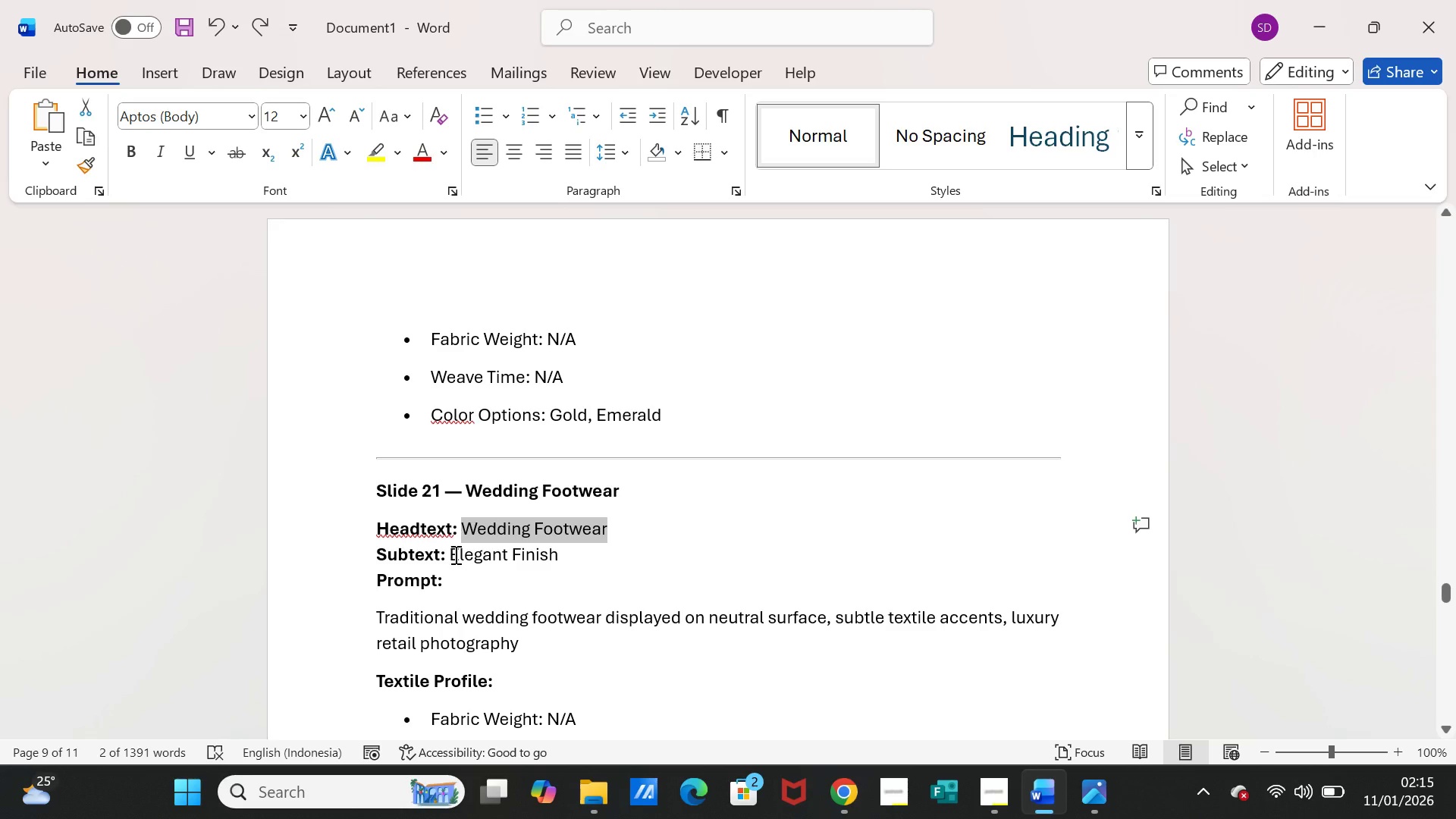 
left_click_drag(start_coordinate=[451, 554], to_coordinate=[535, 556])
 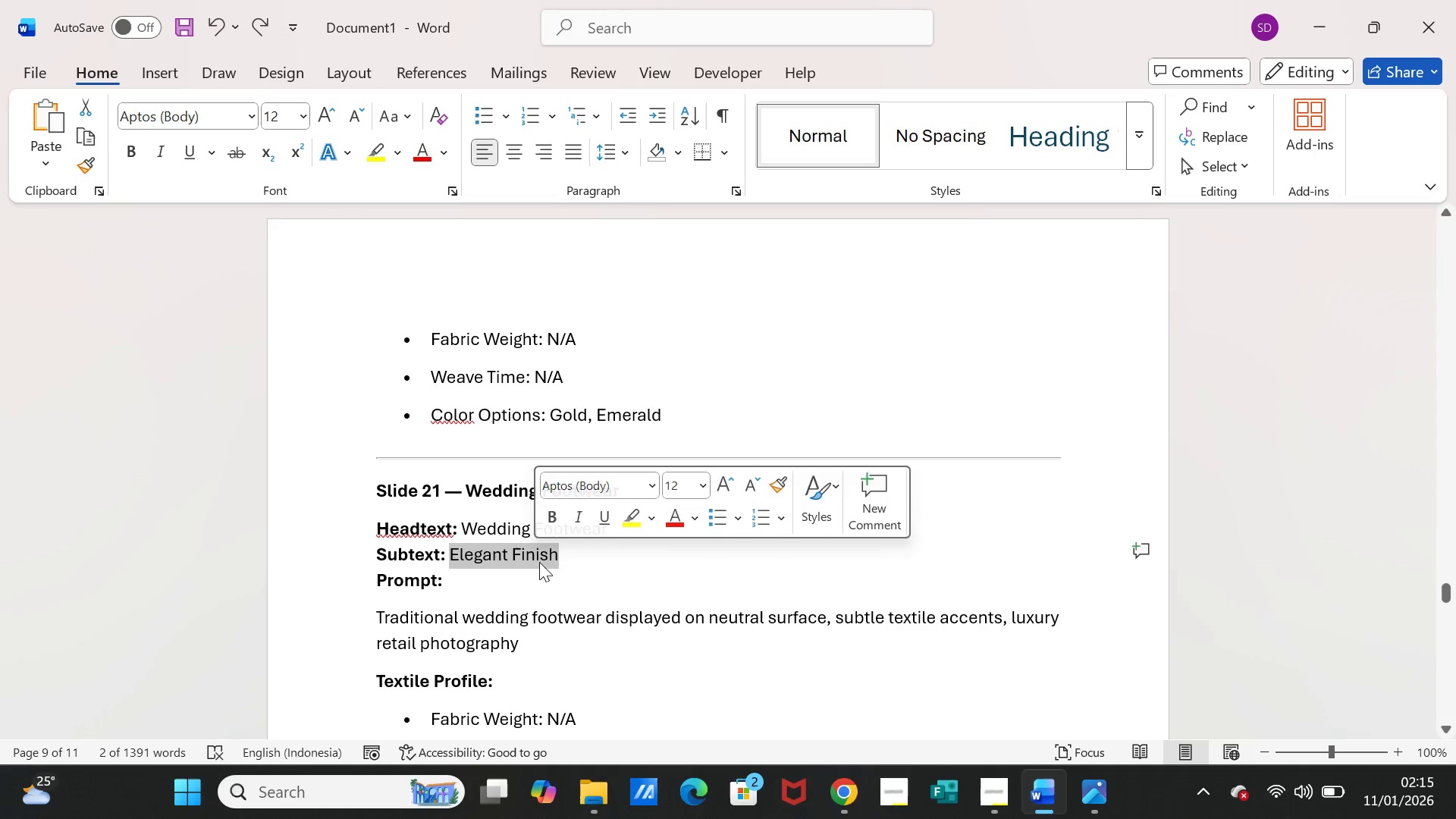 
key(Control+C)
 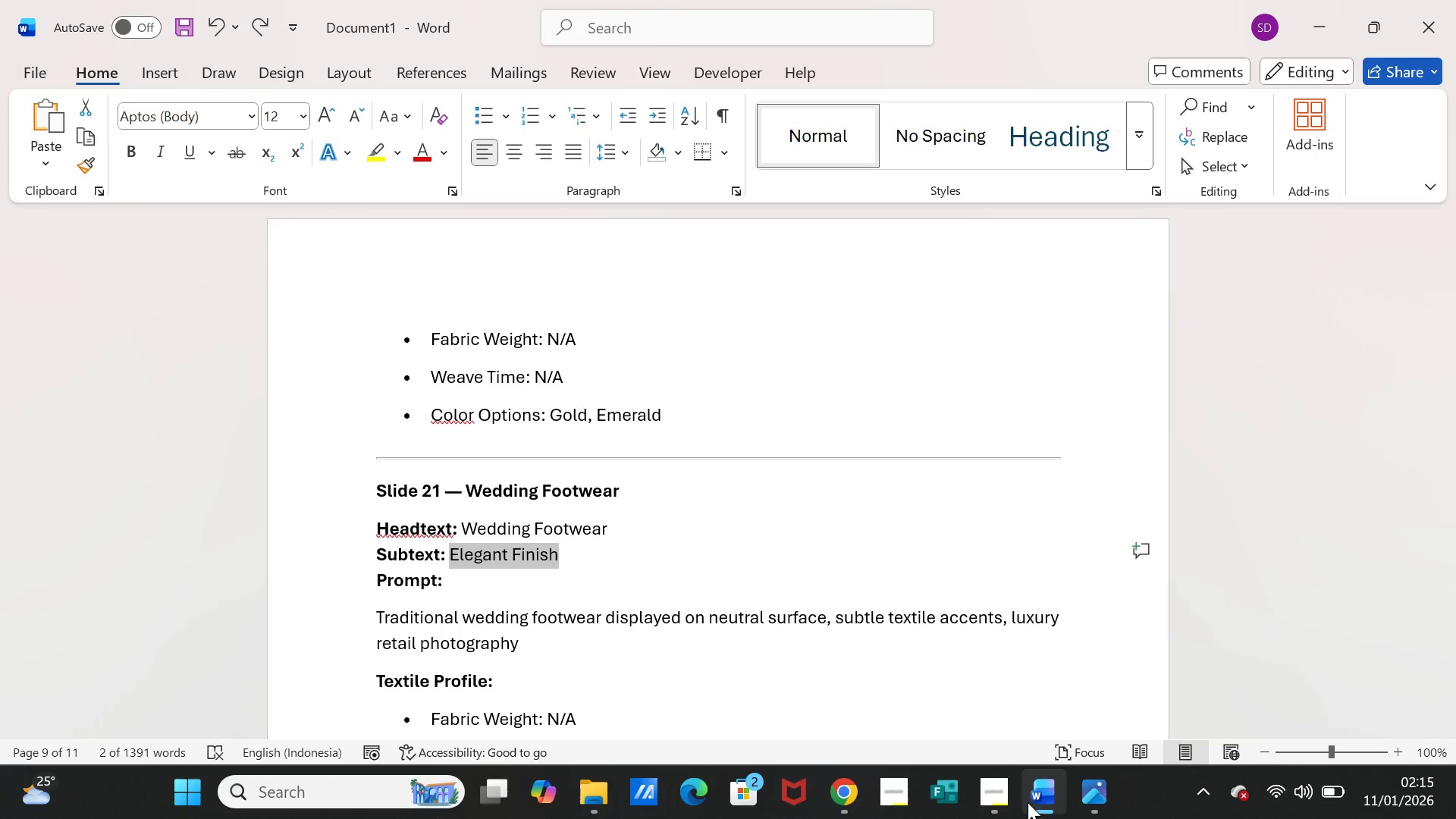 
left_click([1028, 802])
 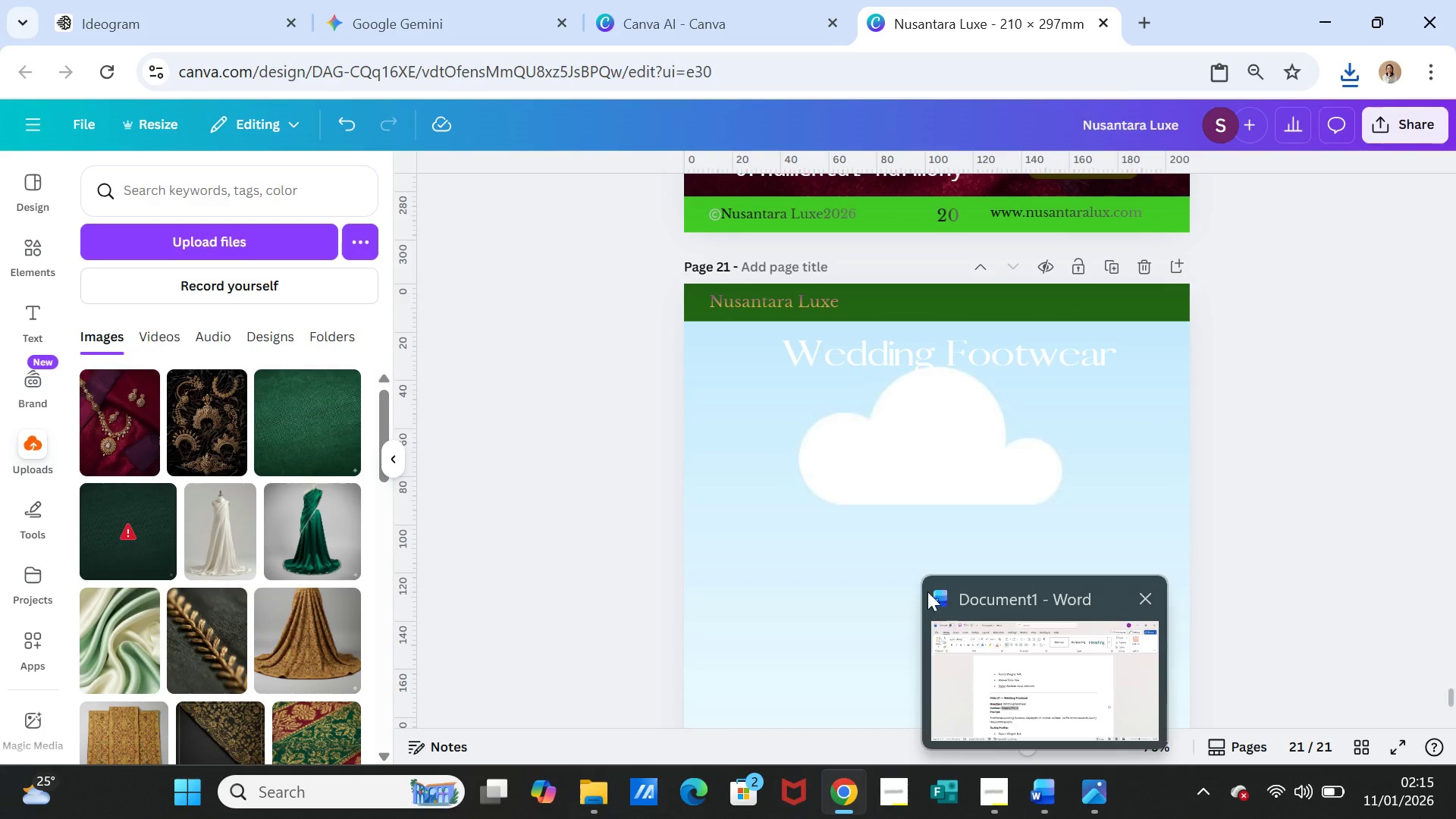 
scroll: coordinate [894, 586], scroll_direction: down, amount: 3.0
 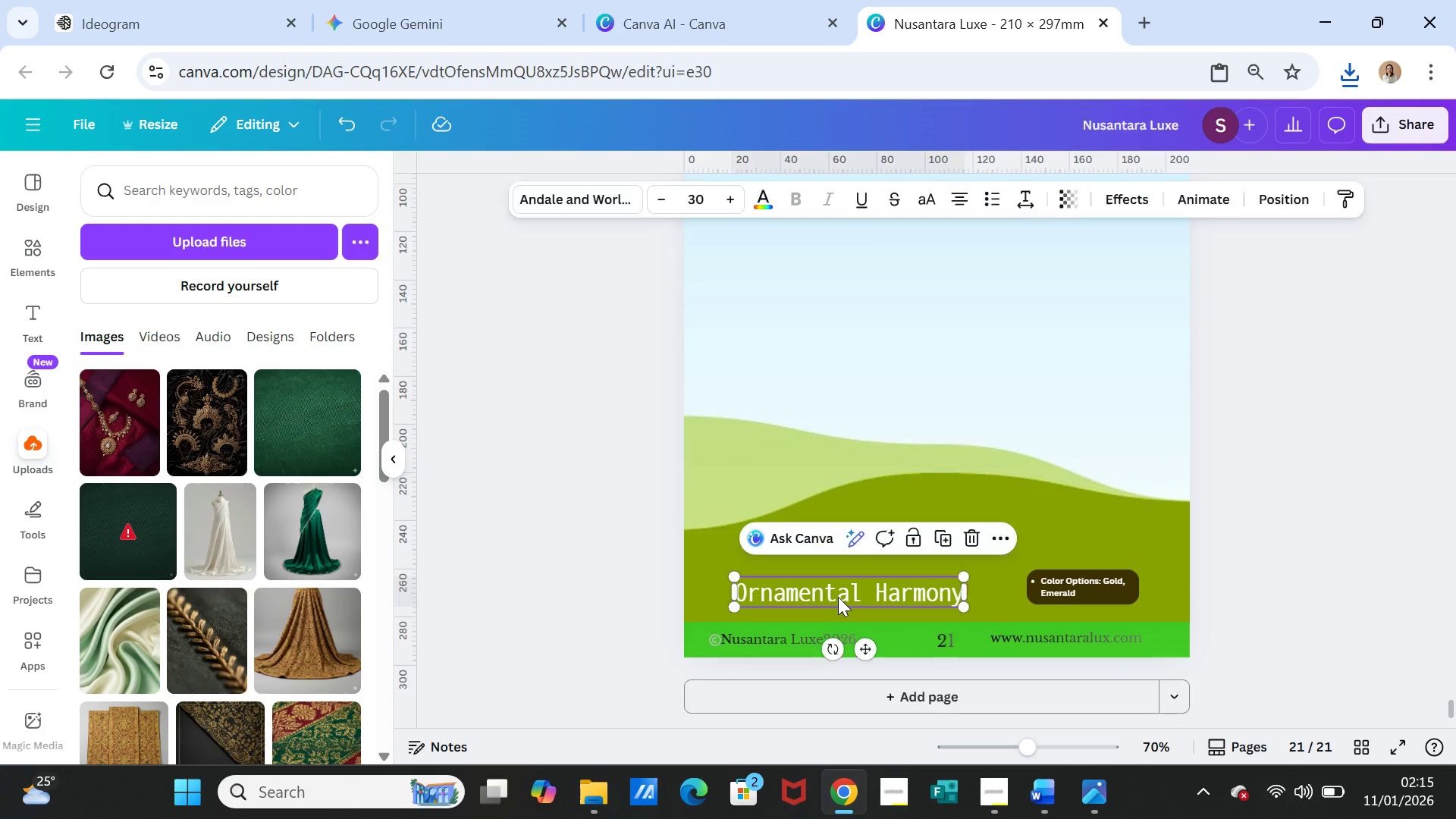 
double_click([838, 597])
 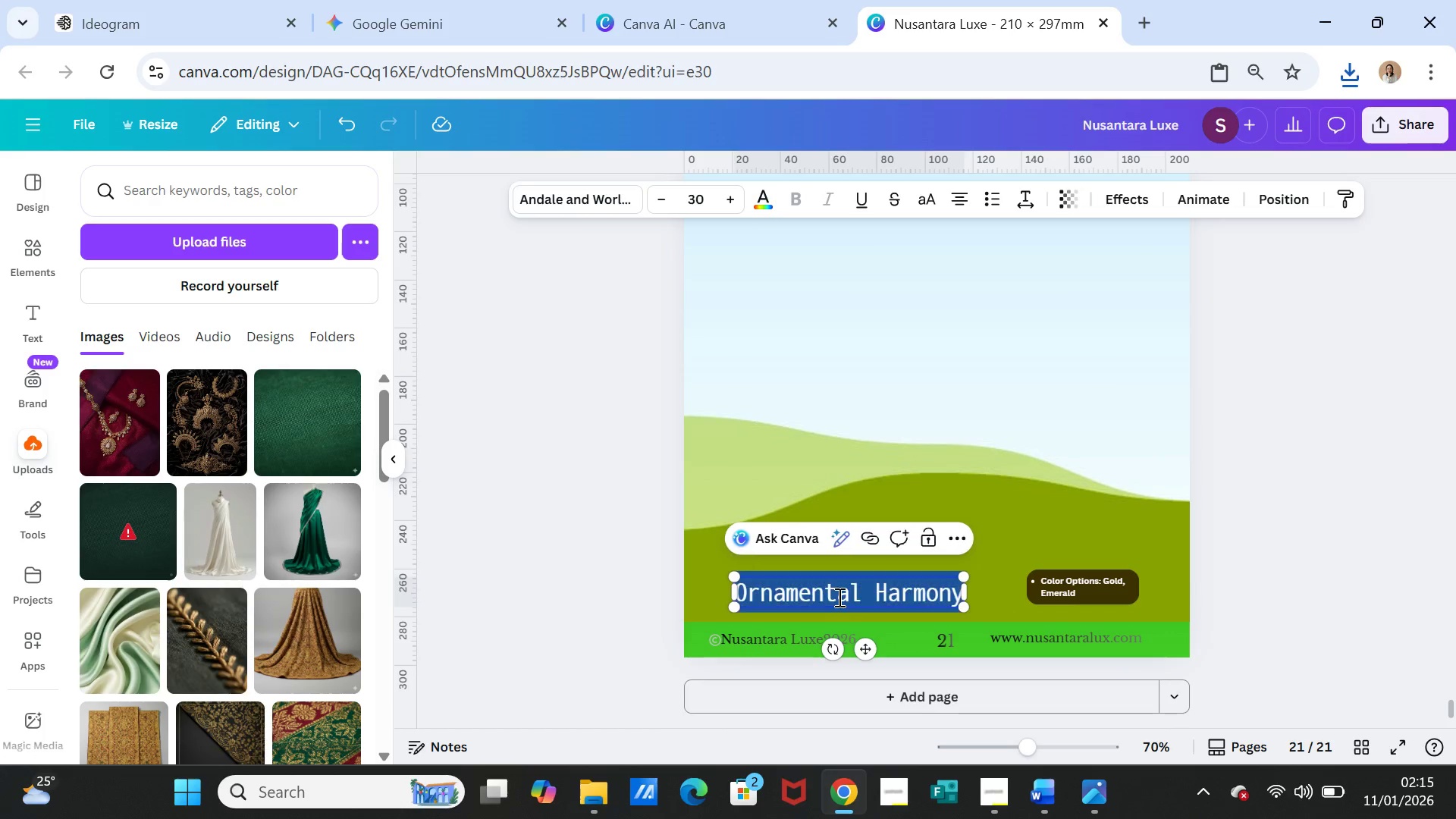 
triple_click([838, 597])
 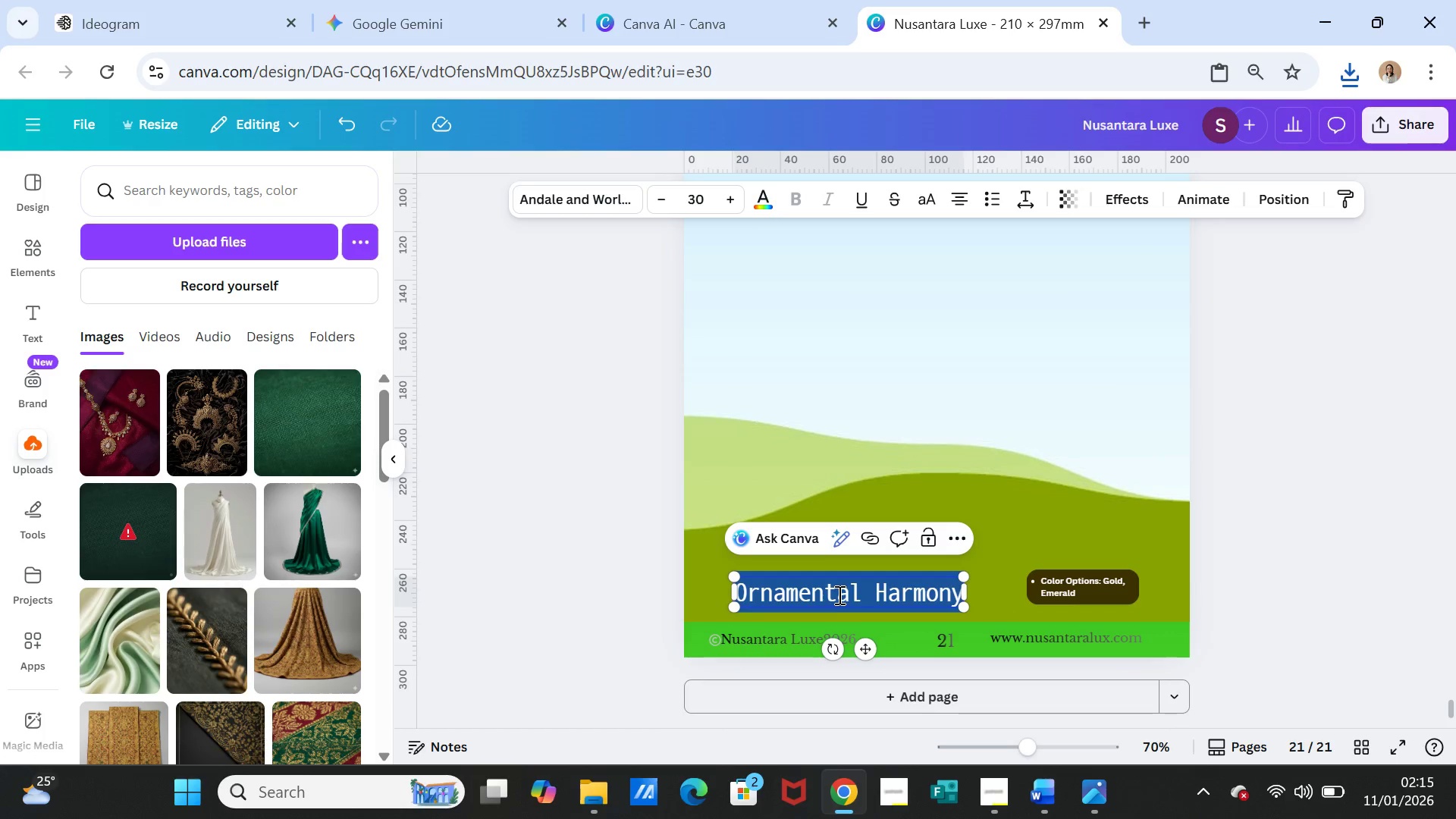 
key(Control+V)
 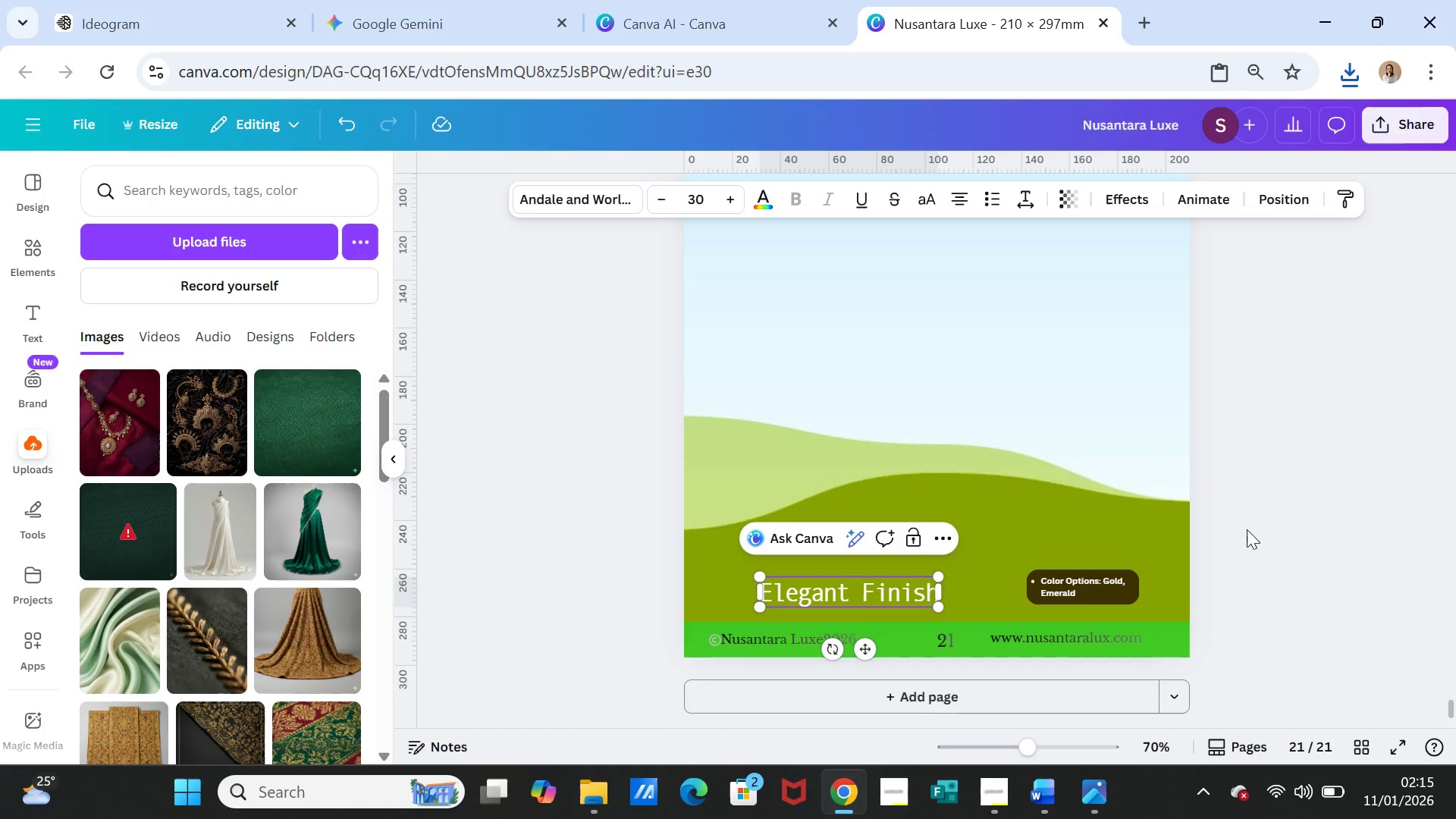 
left_click([1247, 529])
 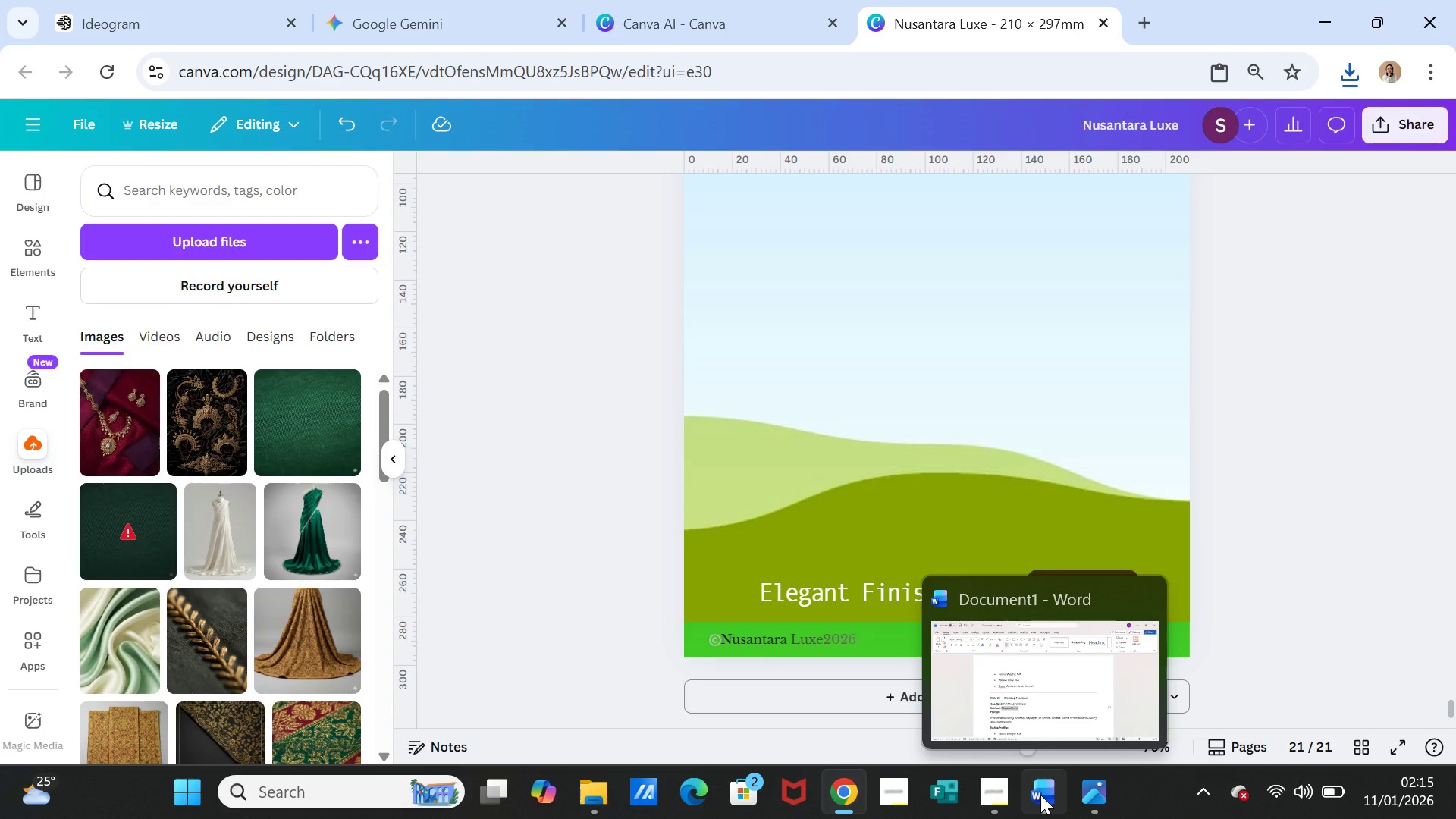 
left_click([1040, 795])
 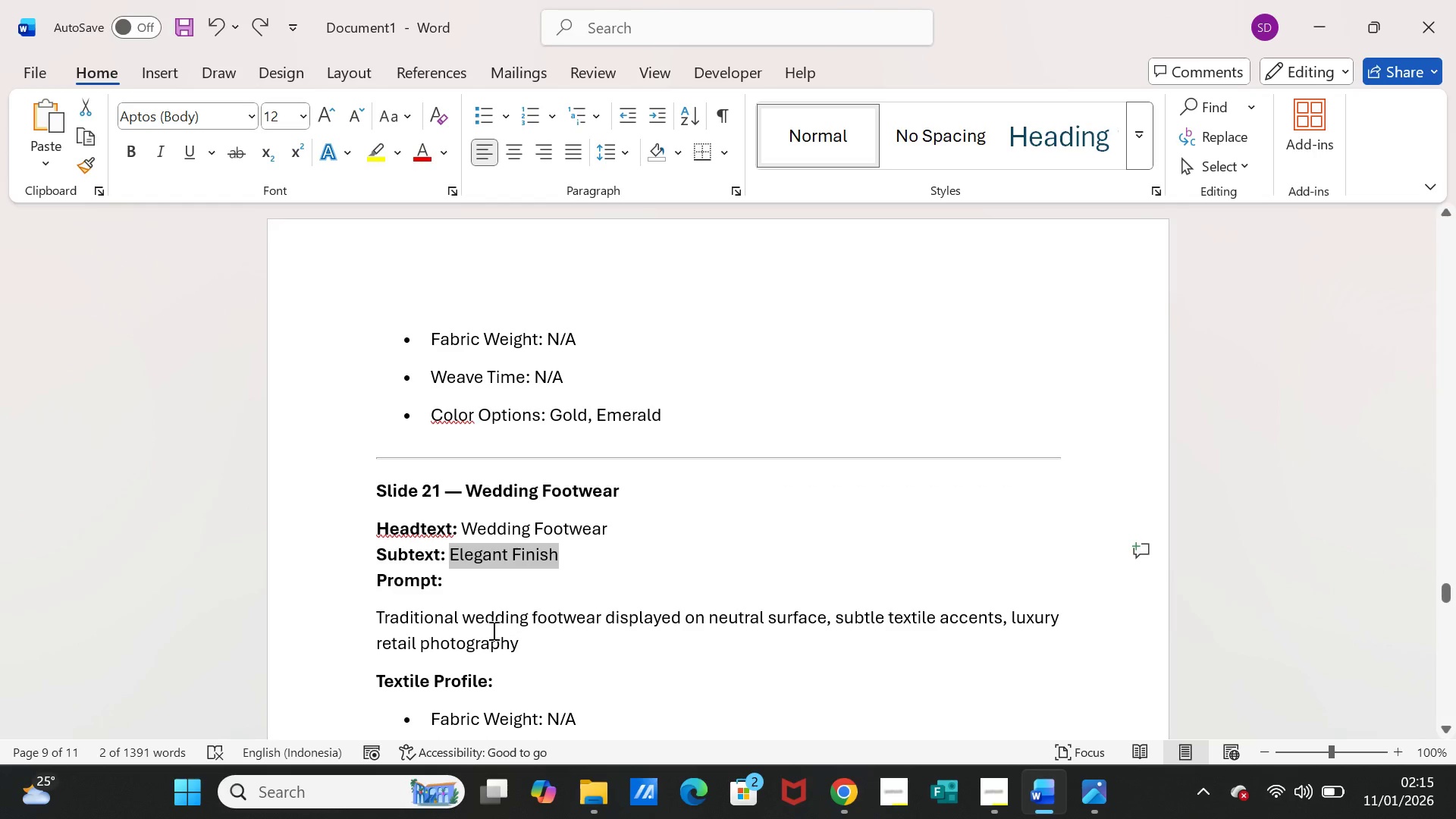 
scroll: coordinate [492, 630], scroll_direction: down, amount: 2.0
 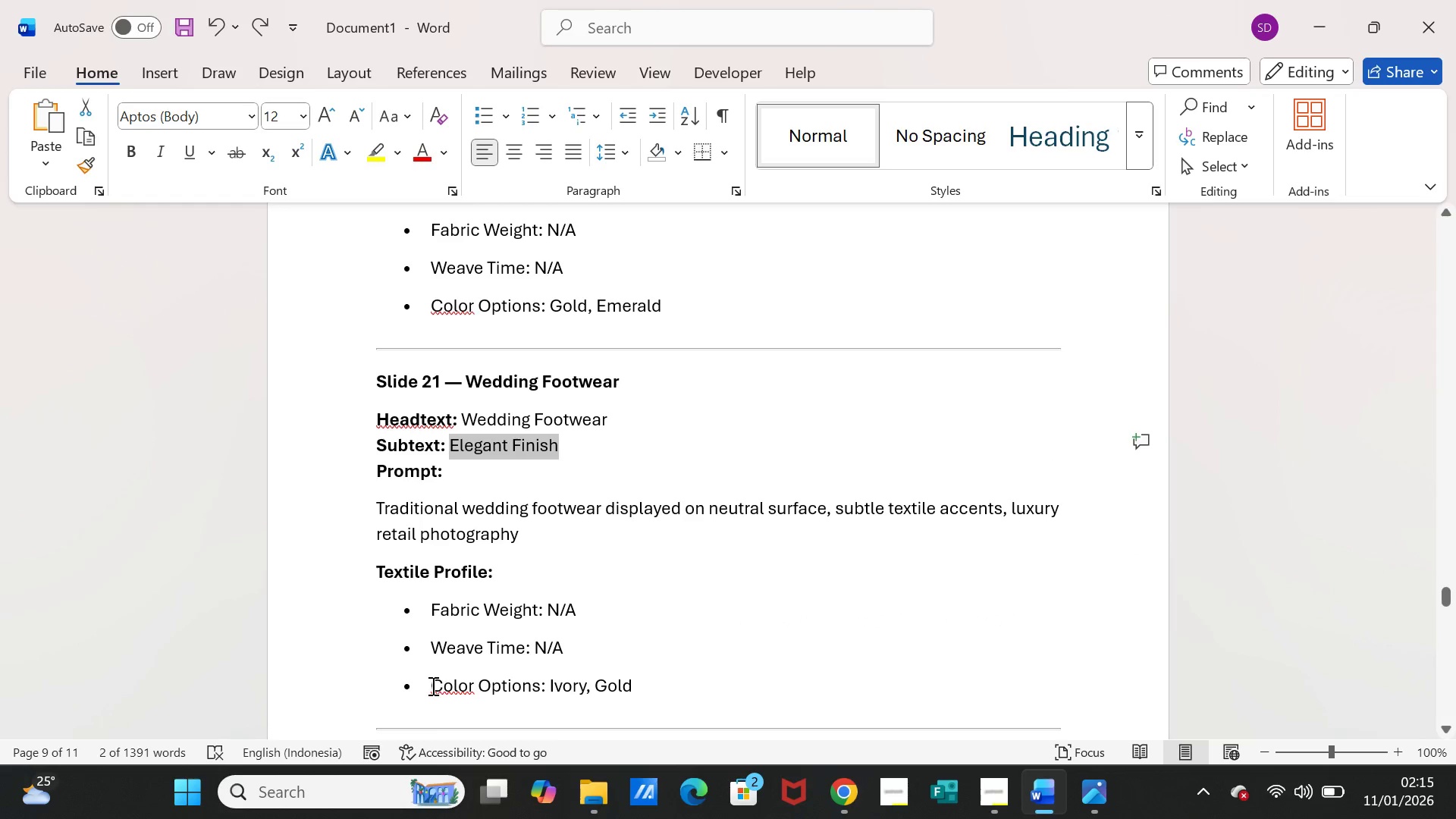 
left_click_drag(start_coordinate=[431, 686], to_coordinate=[628, 680])
 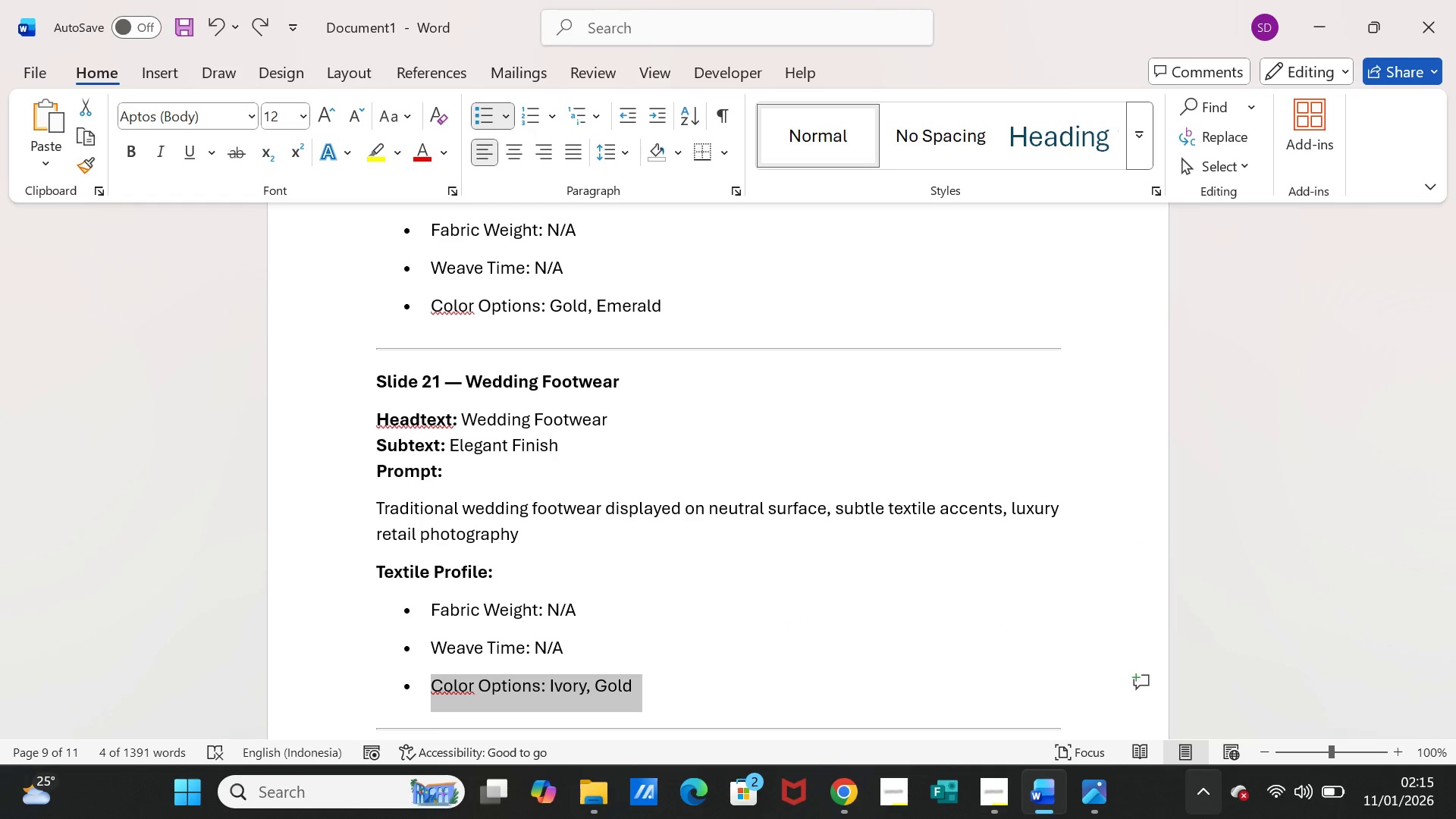 
key(Control+C)
 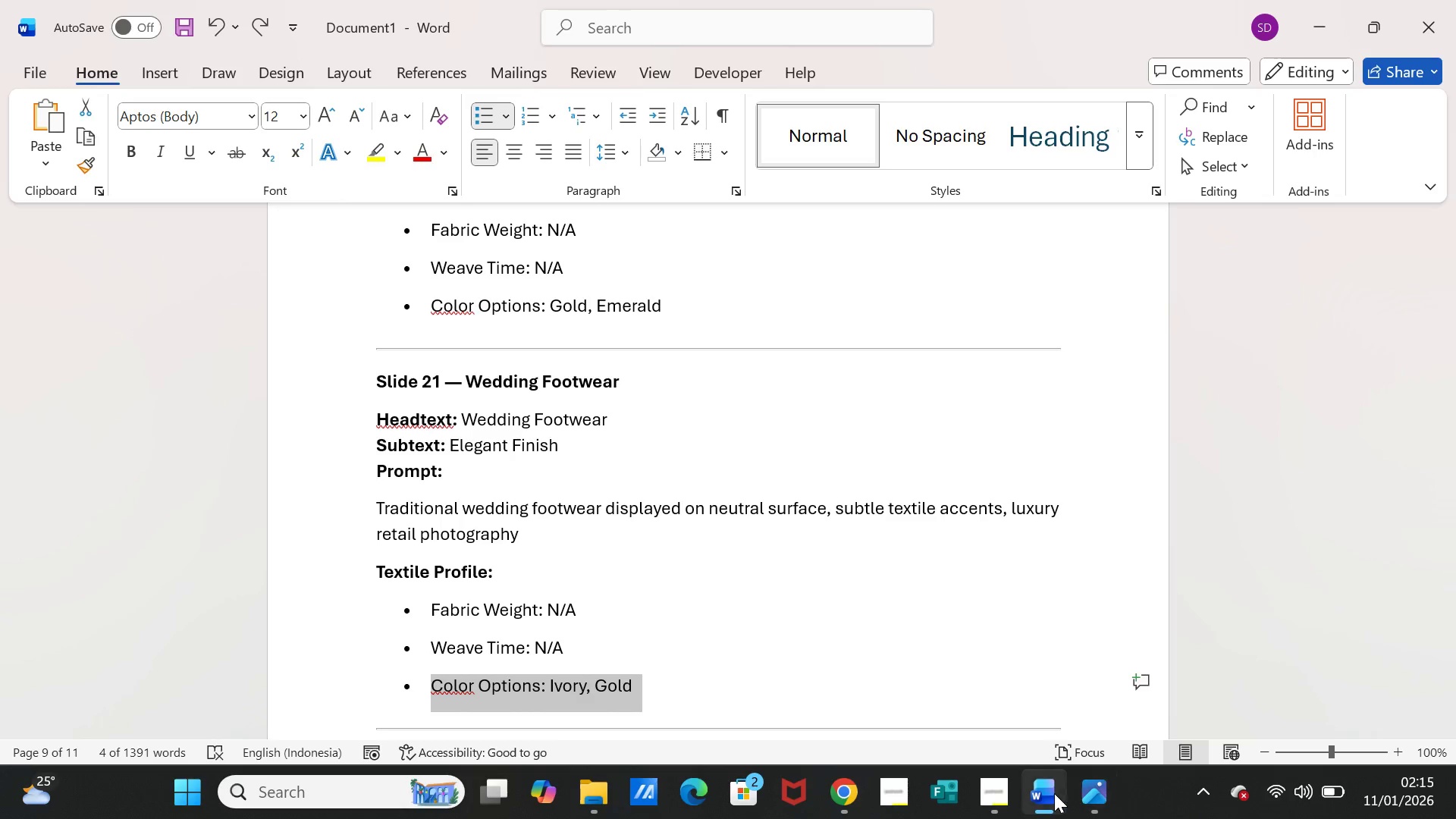 
left_click([1051, 793])
 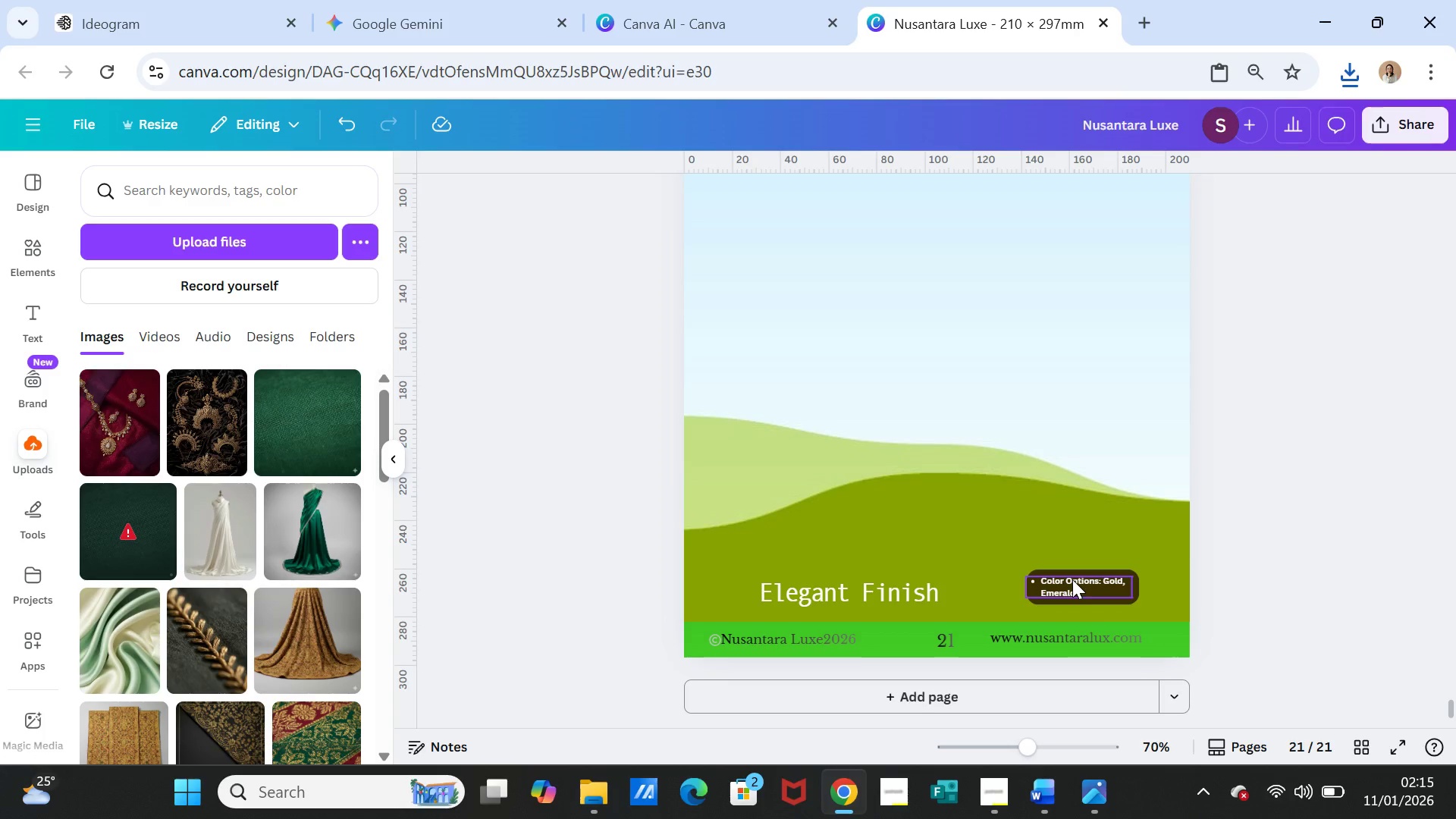 
double_click([1072, 579])
 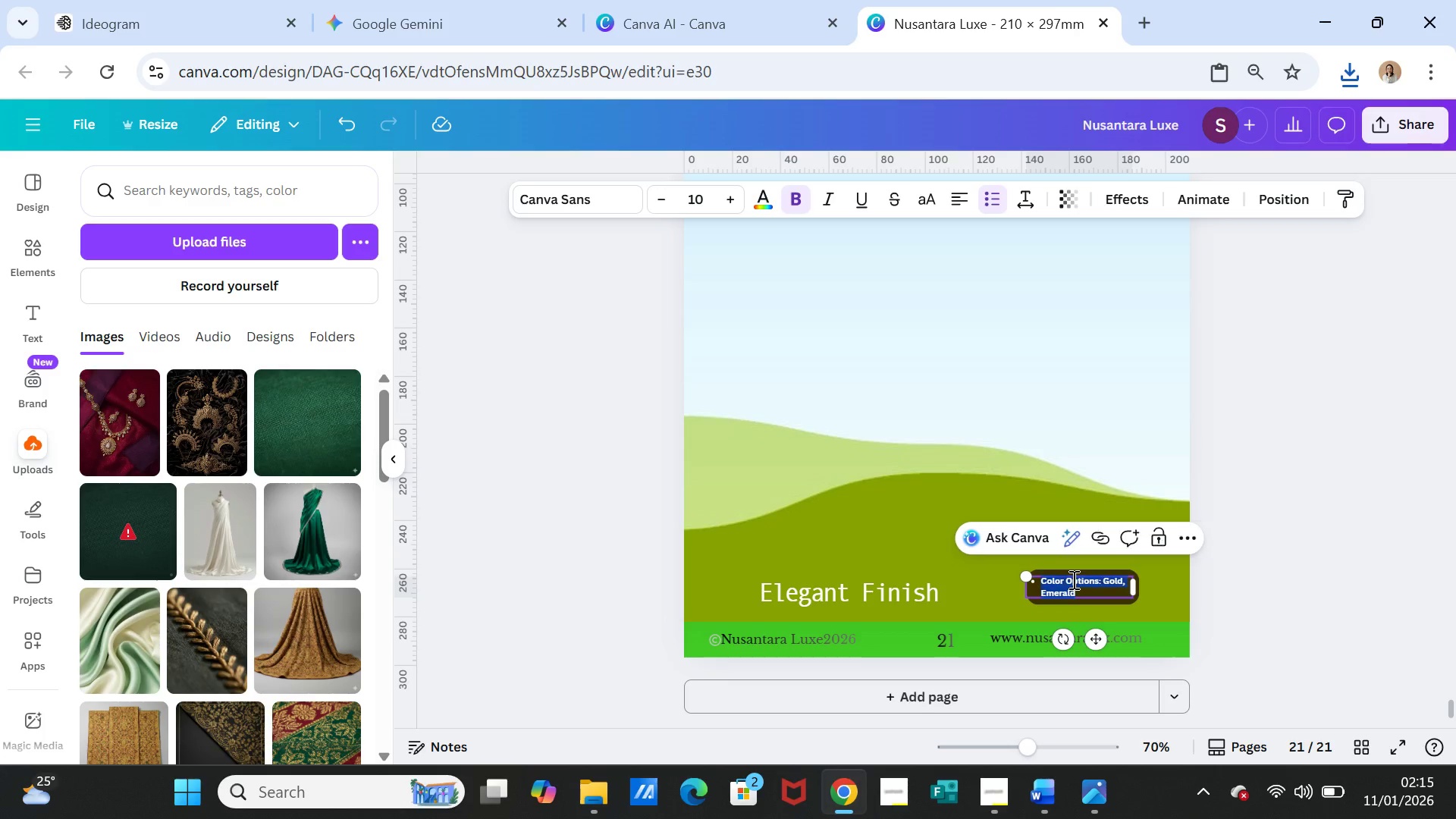 
triple_click([1072, 579])
 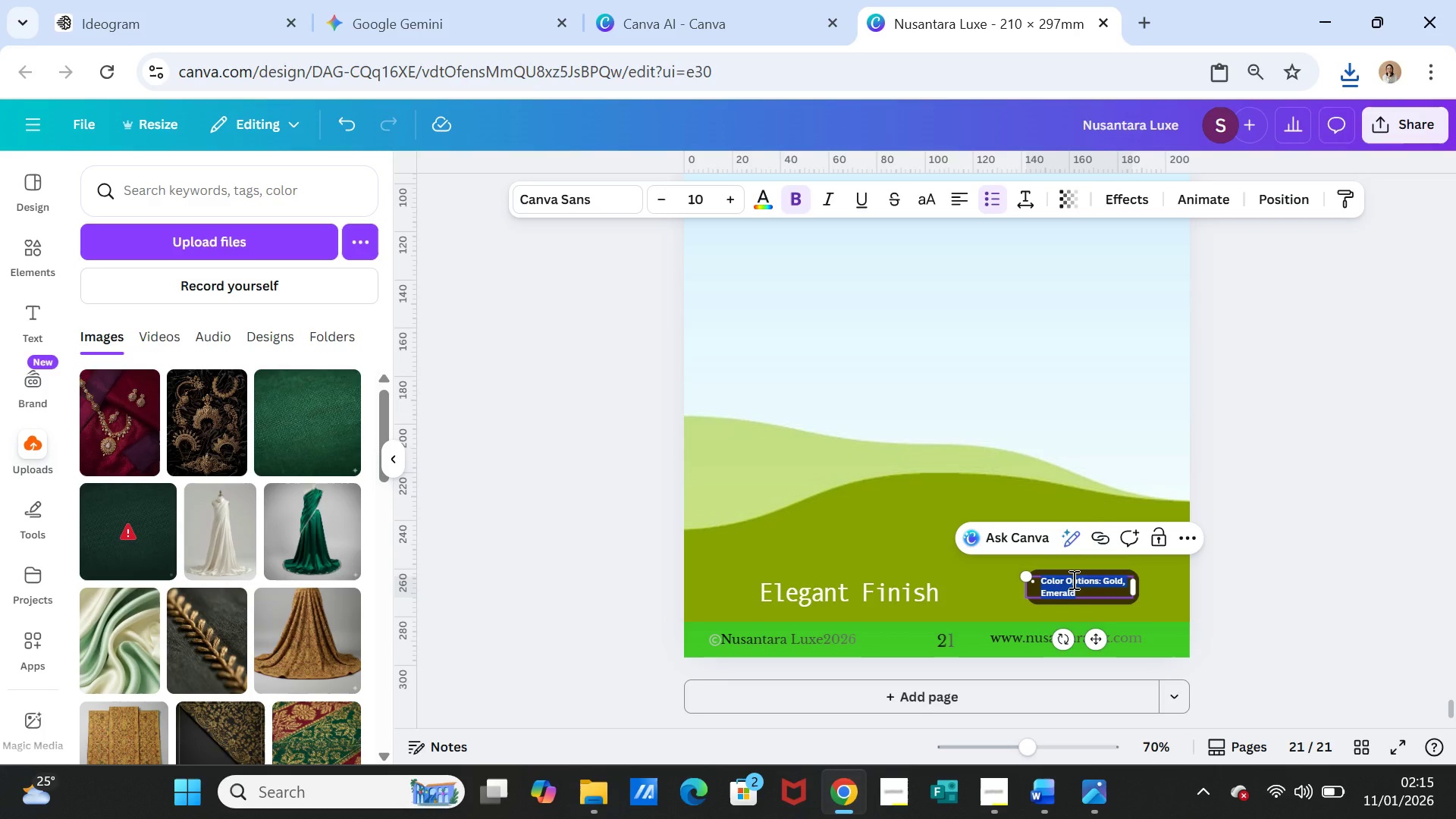 
key(Control+V)
 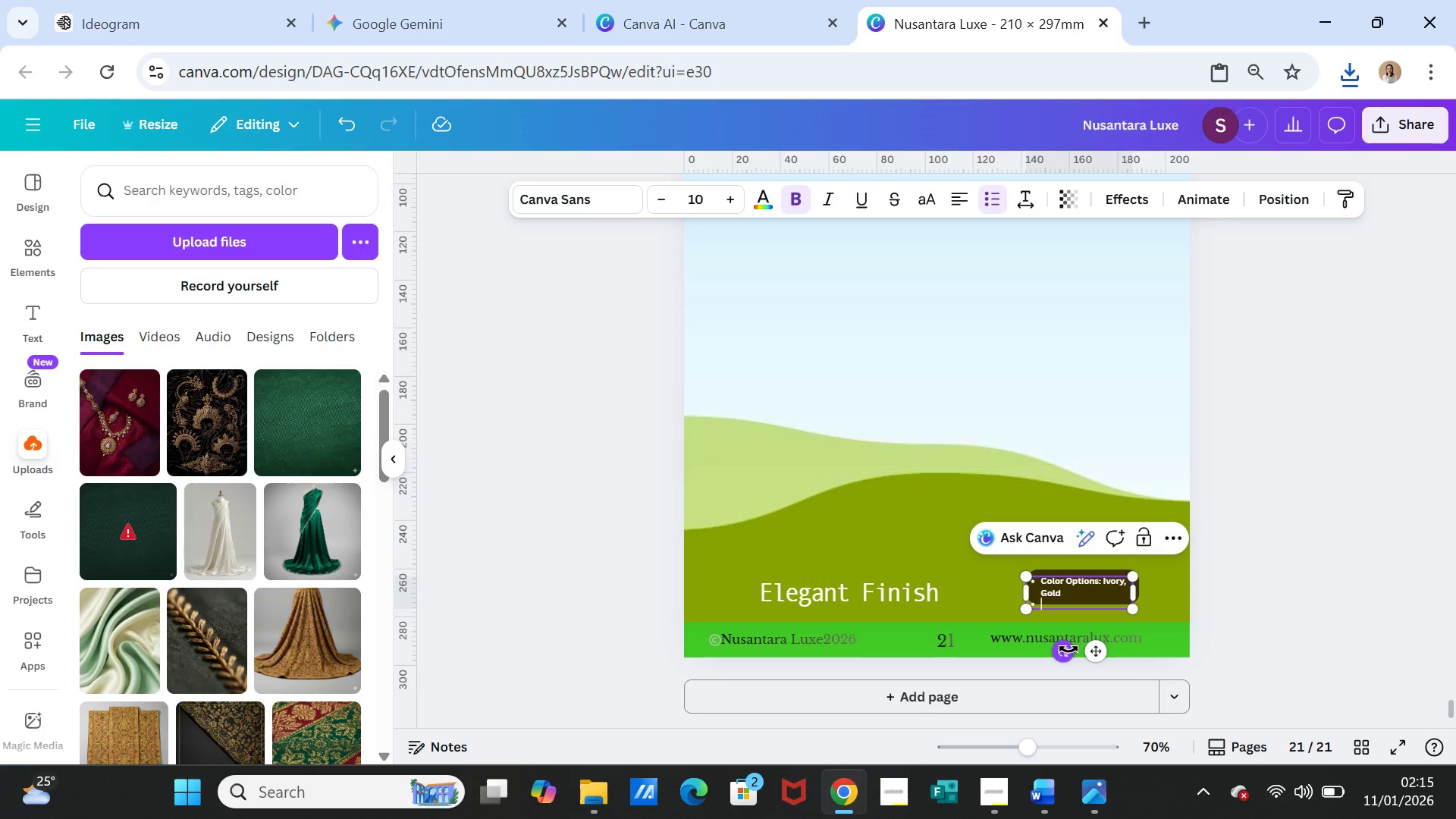 
key(Backspace)
 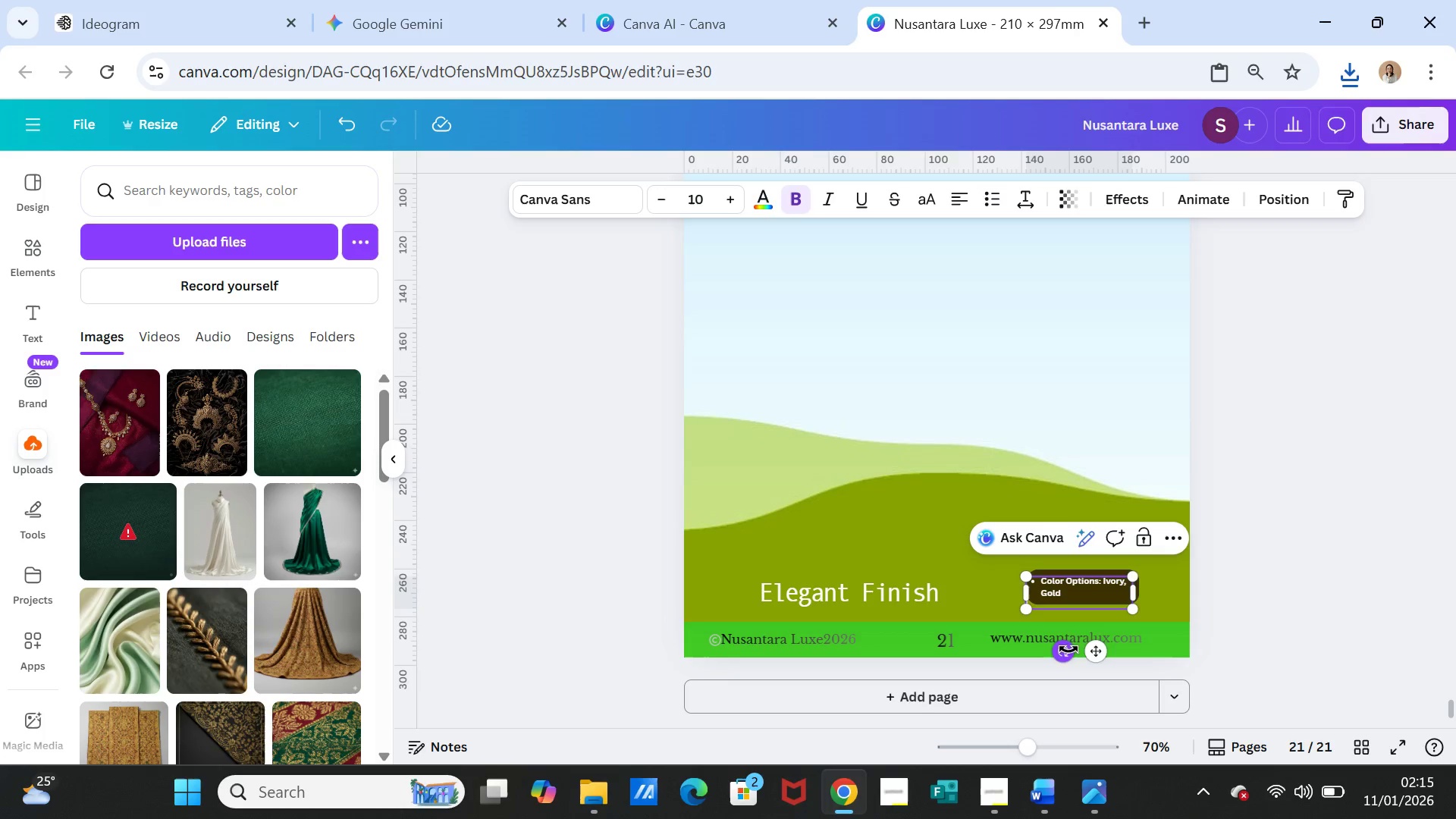 
key(Backspace)
 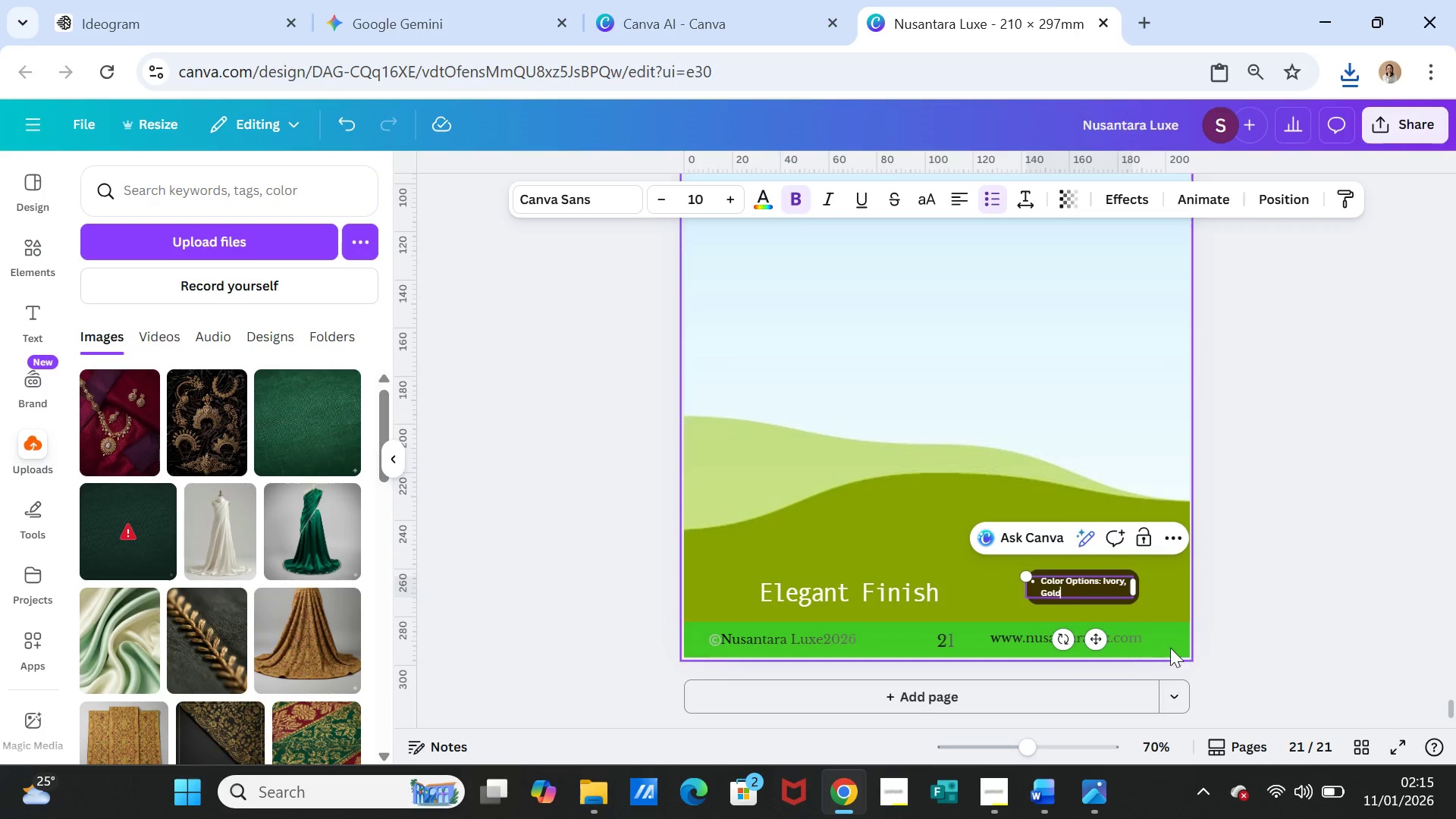 
left_click([1247, 623])
 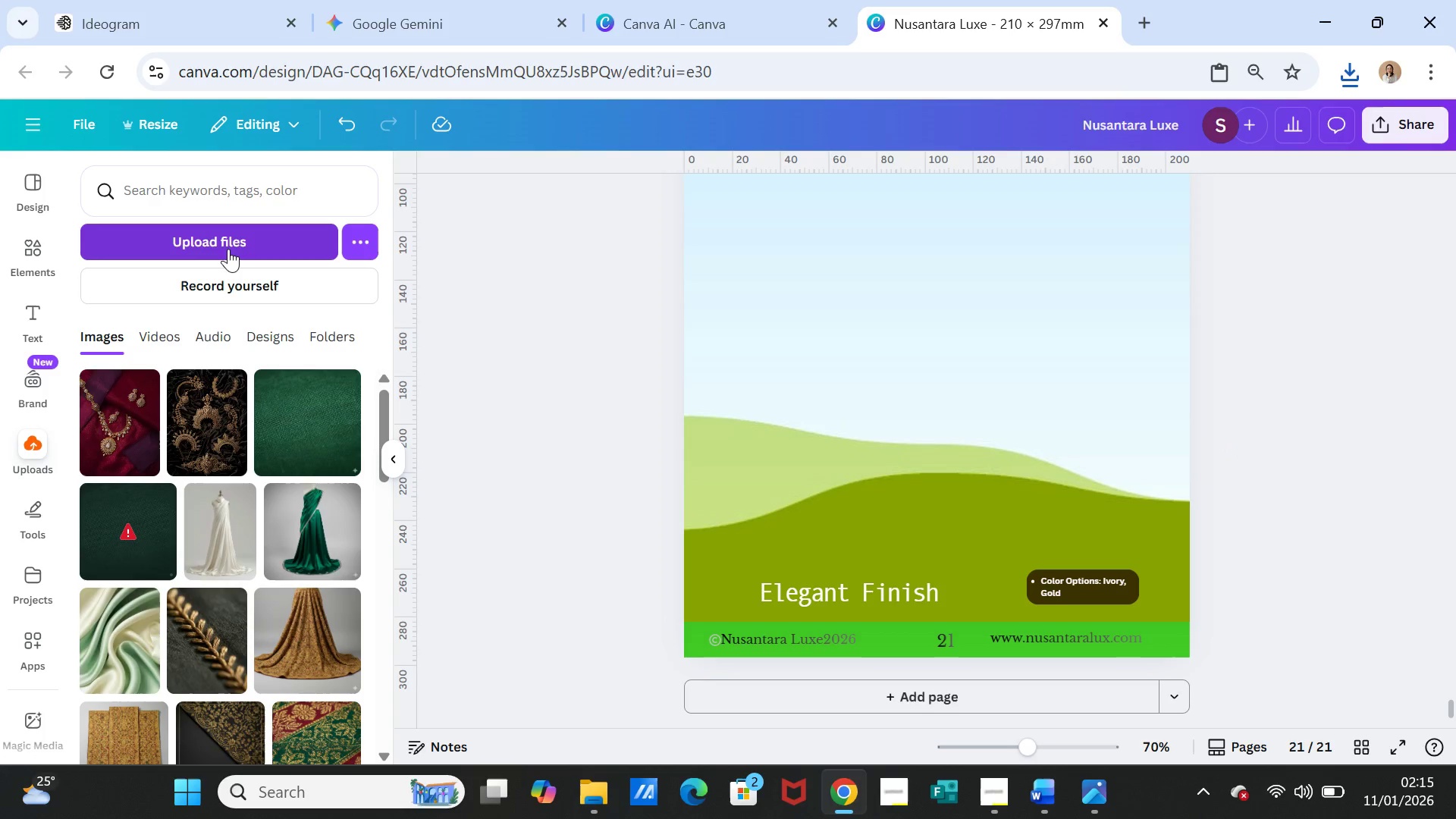 
left_click([229, 245])
 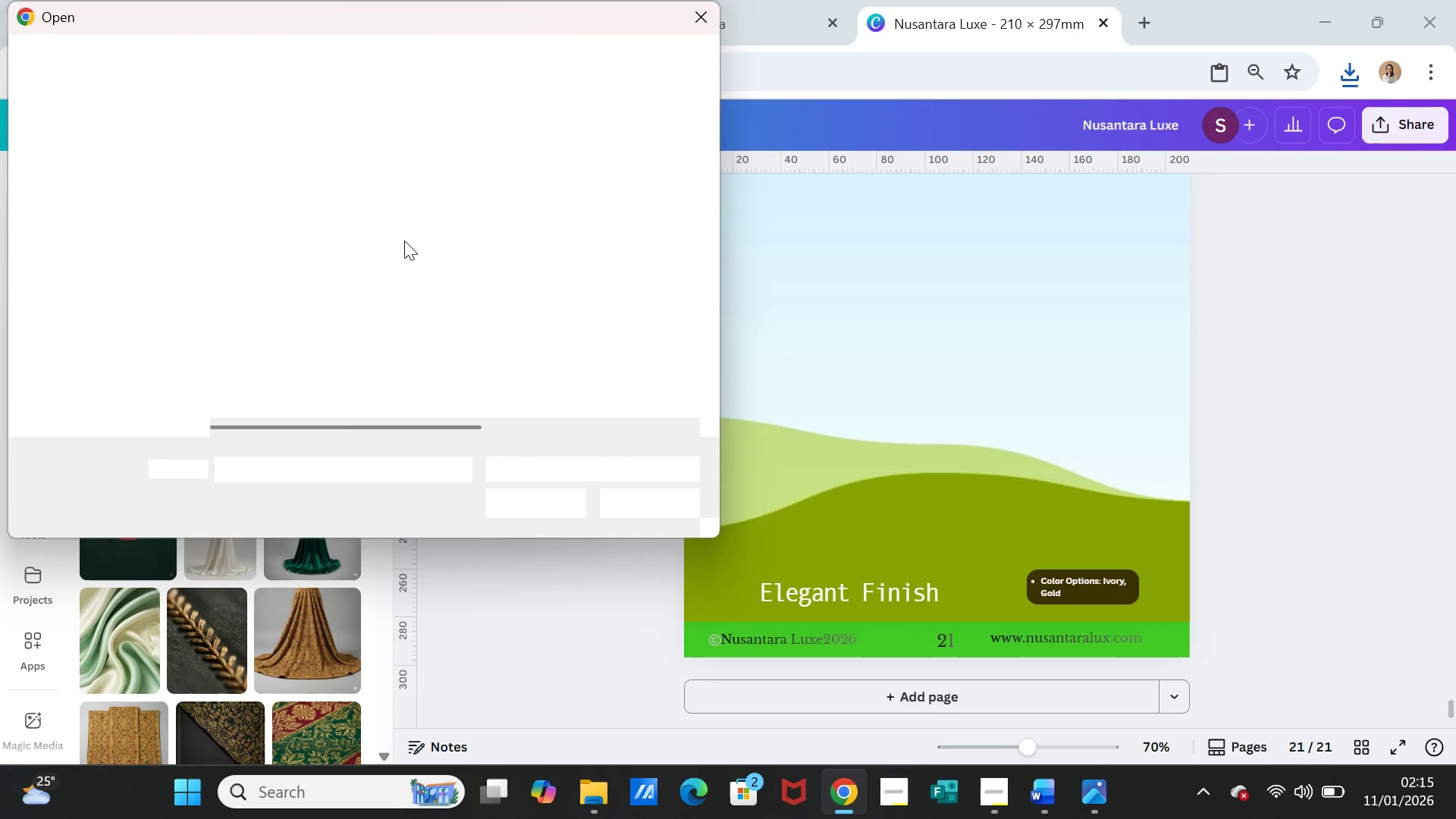 
mouse_move([404, 219])
 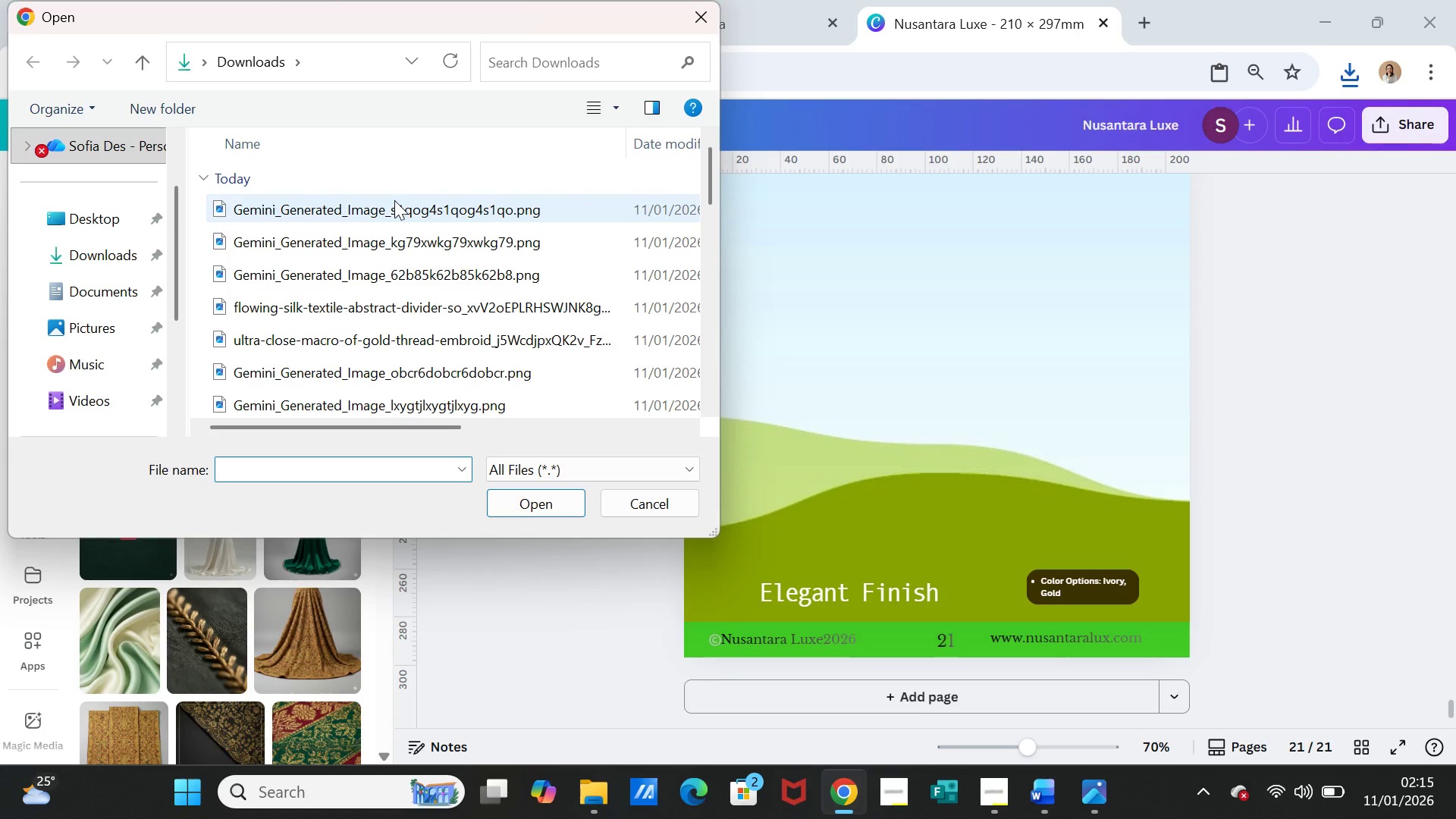 
left_click([394, 202])
 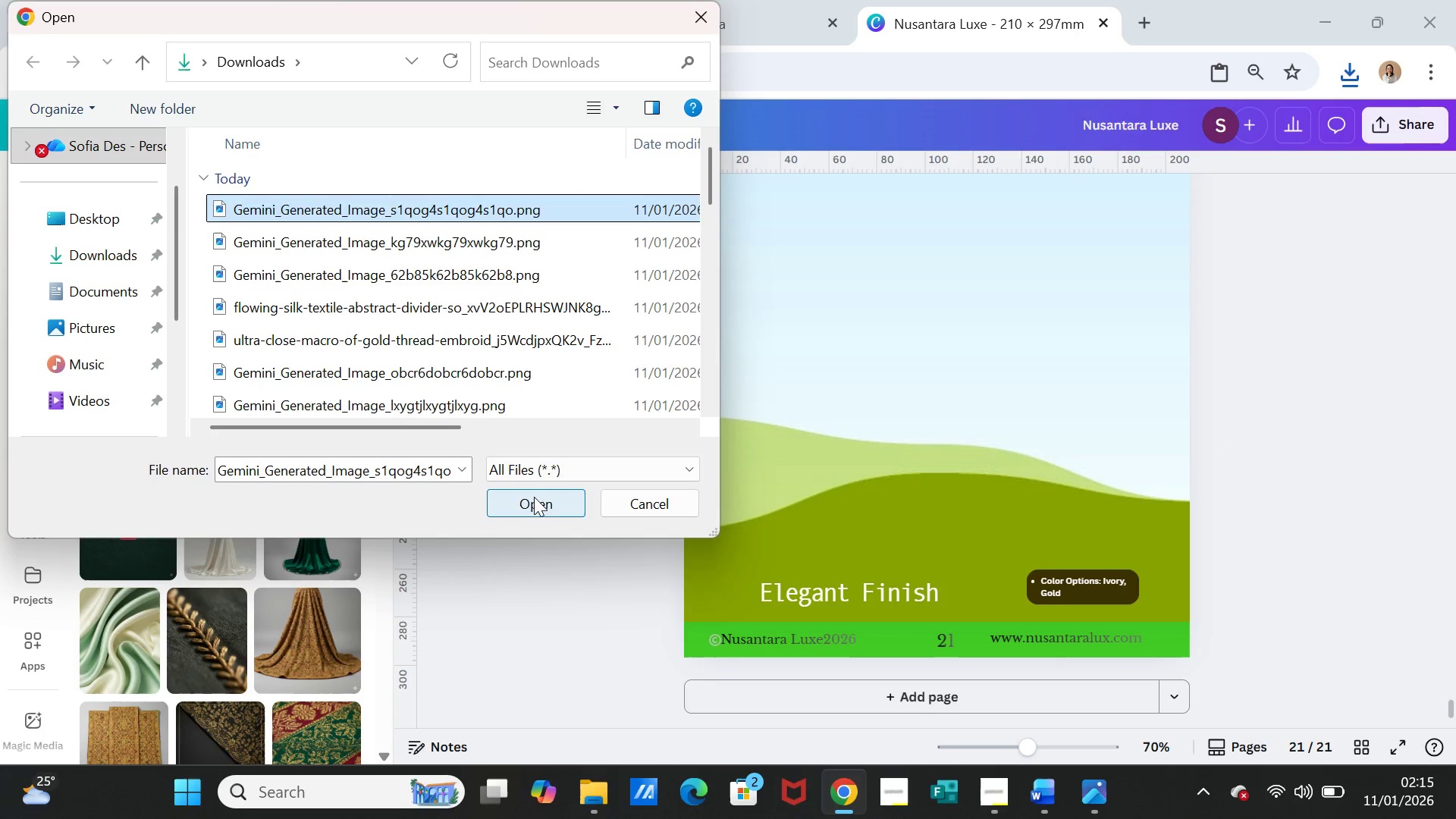 
left_click([532, 512])
 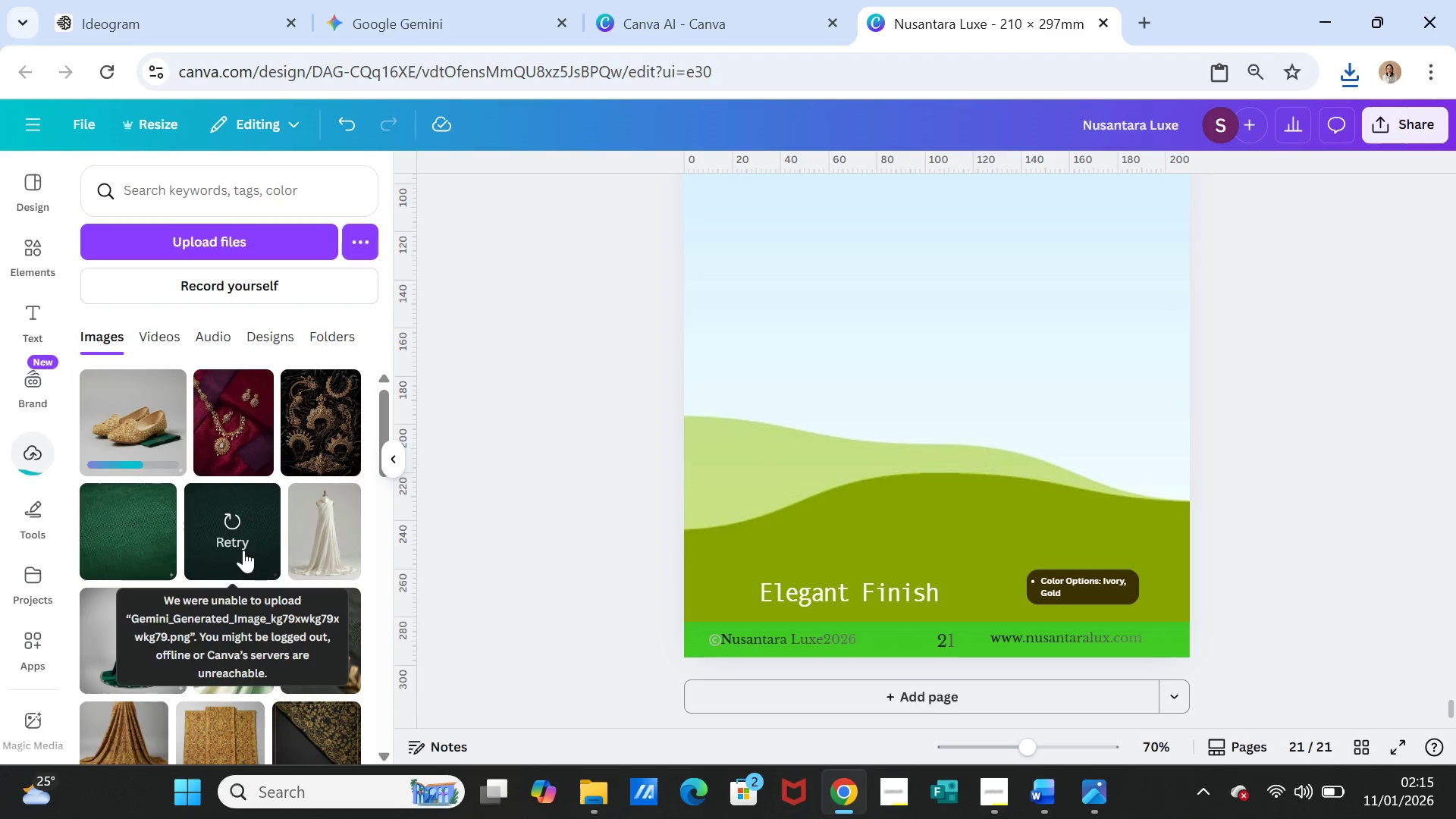 
left_click([122, 432])
 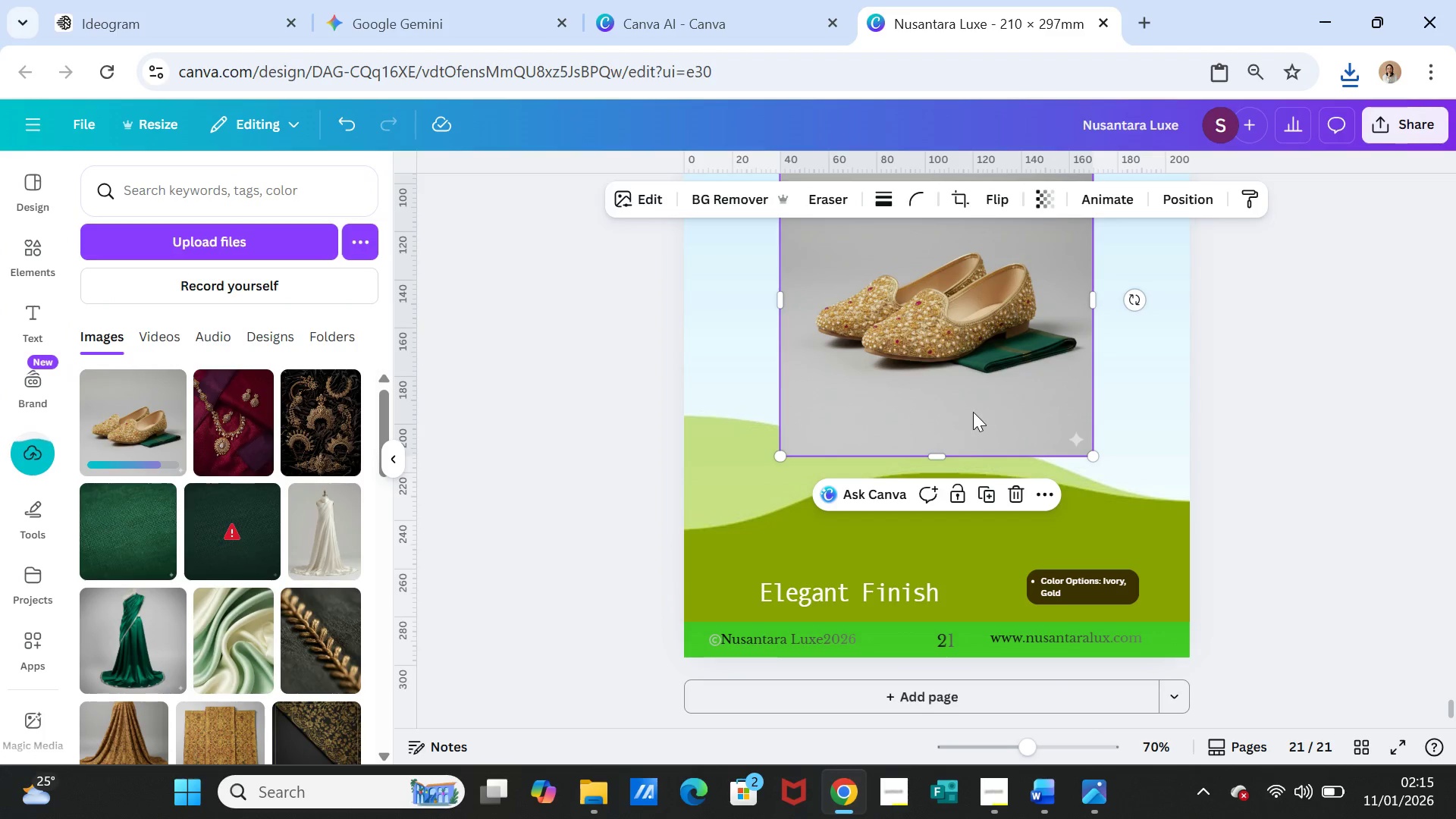 
left_click_drag(start_coordinate=[965, 394], to_coordinate=[965, 411])
 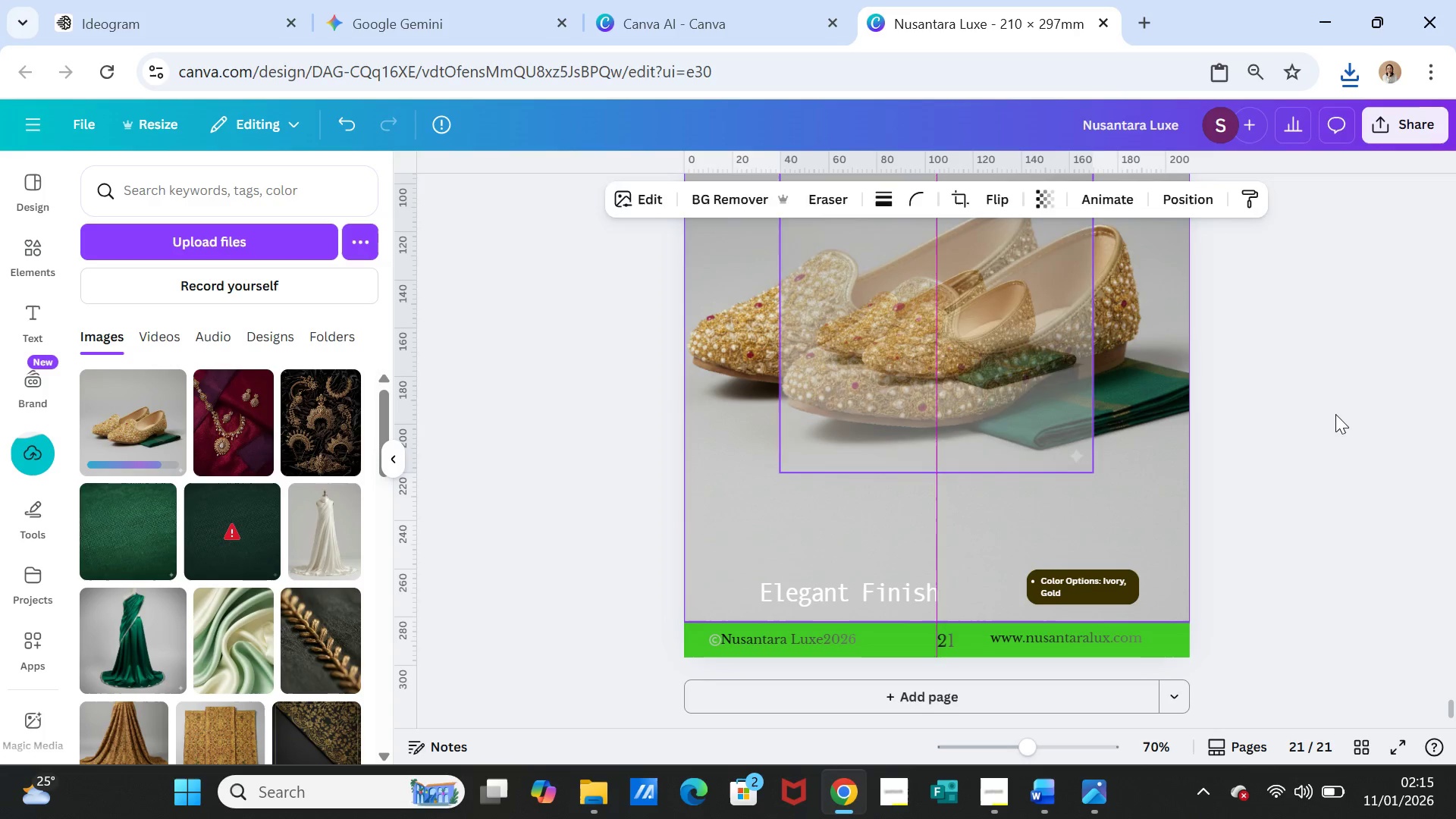 
left_click([1335, 414])
 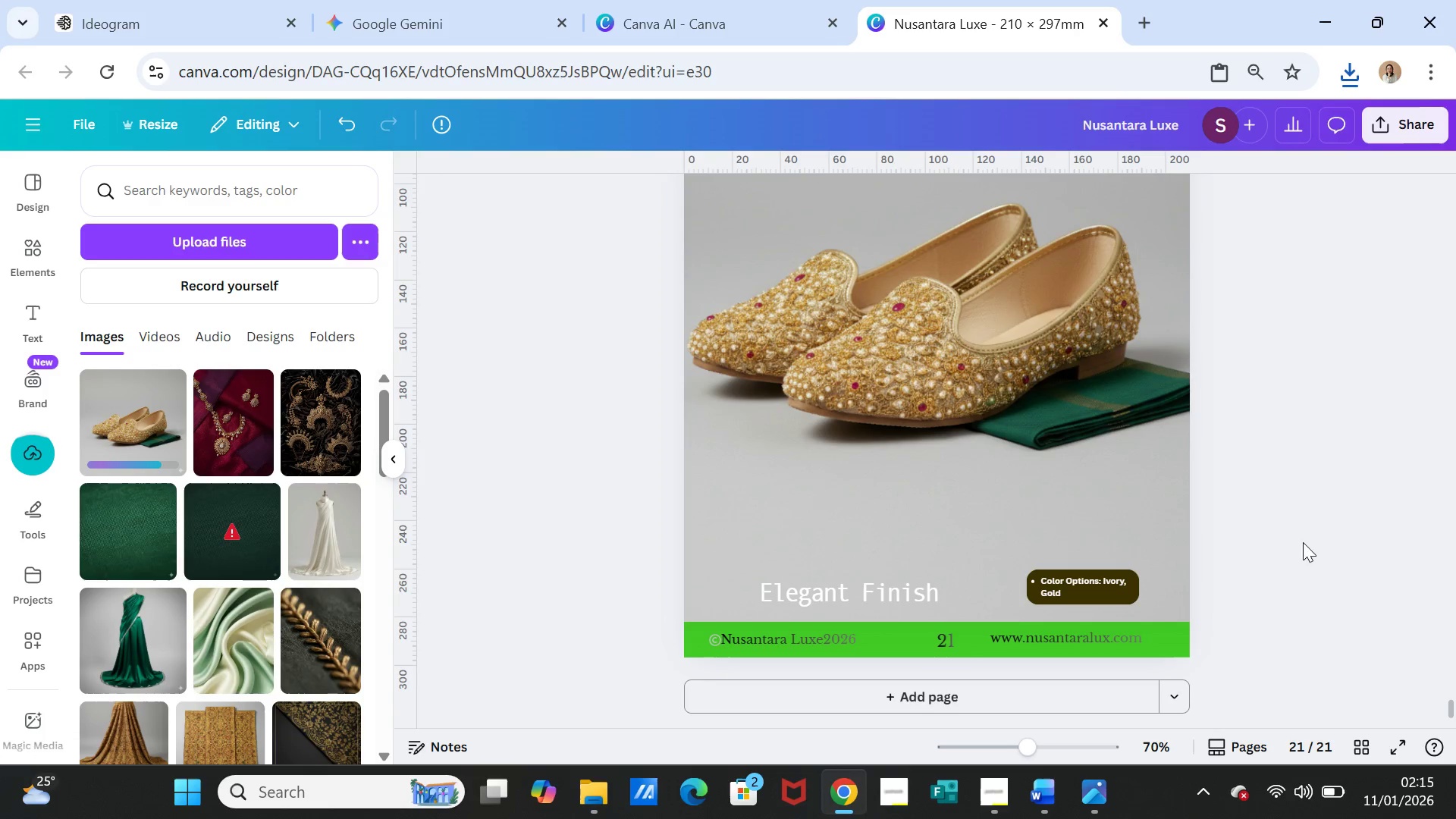 
scroll: coordinate [1310, 564], scroll_direction: up, amount: 2.0
 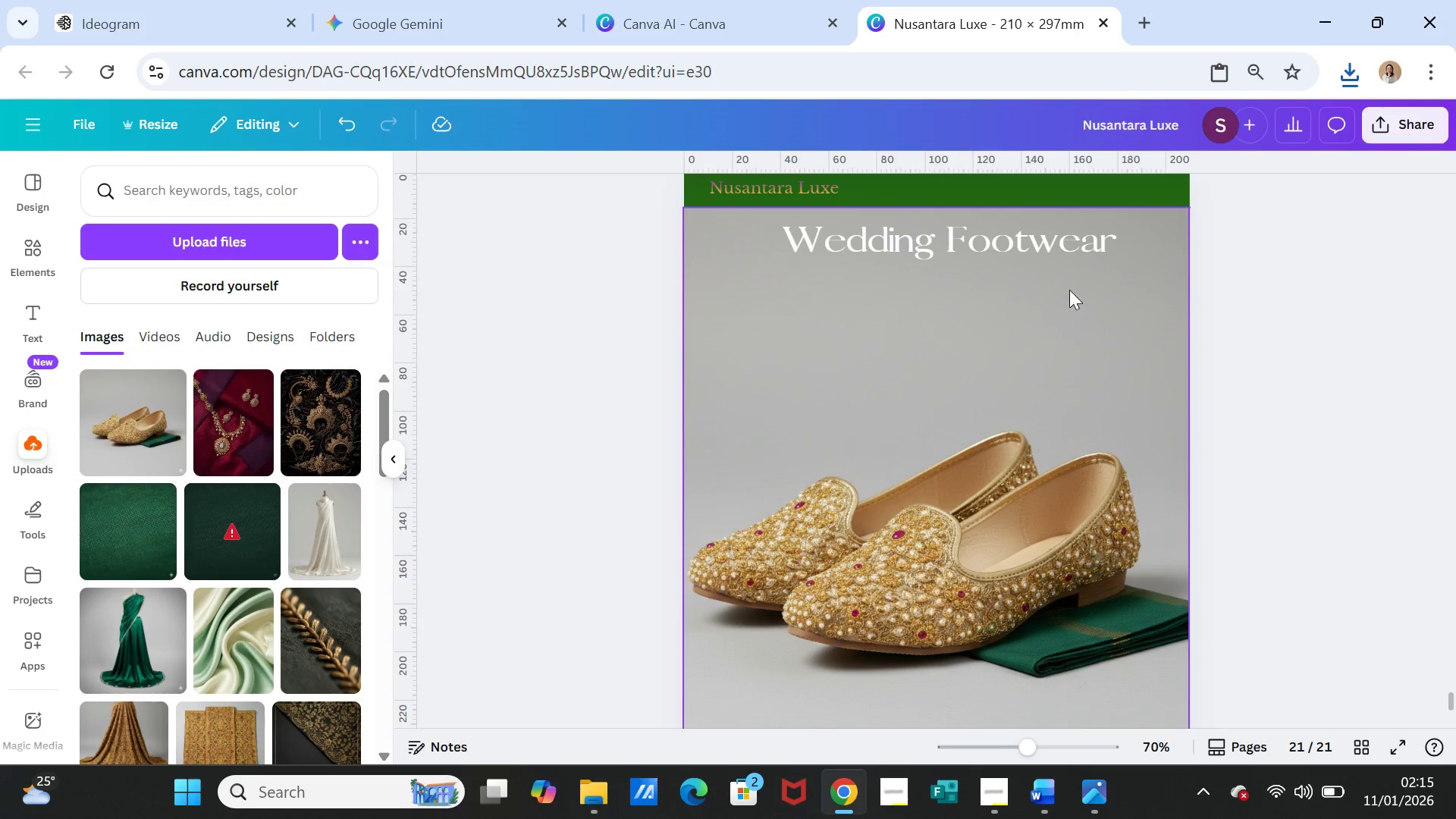 
wait(5.31)
 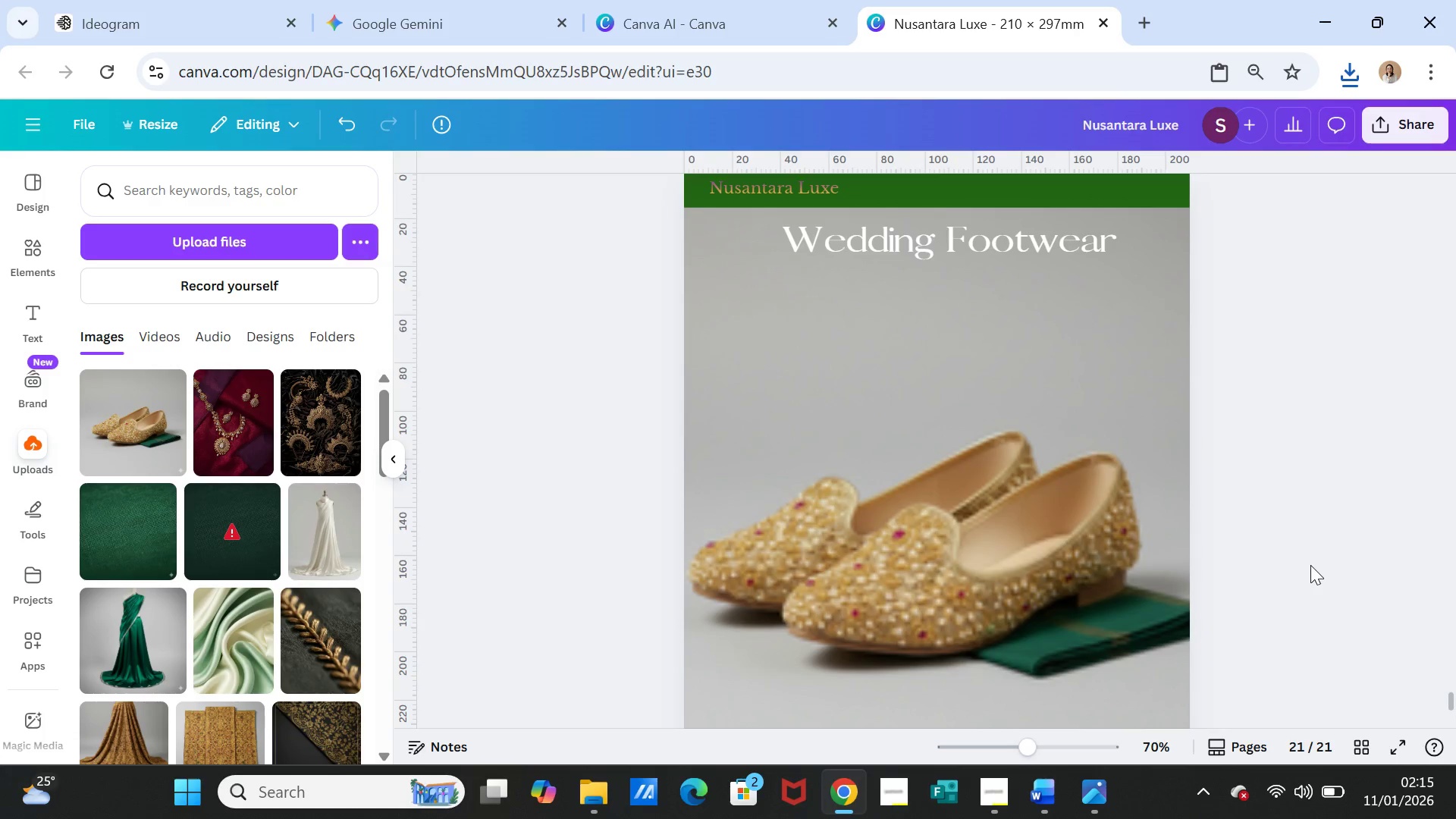 
scroll: coordinate [1282, 417], scroll_direction: up, amount: 1.0
 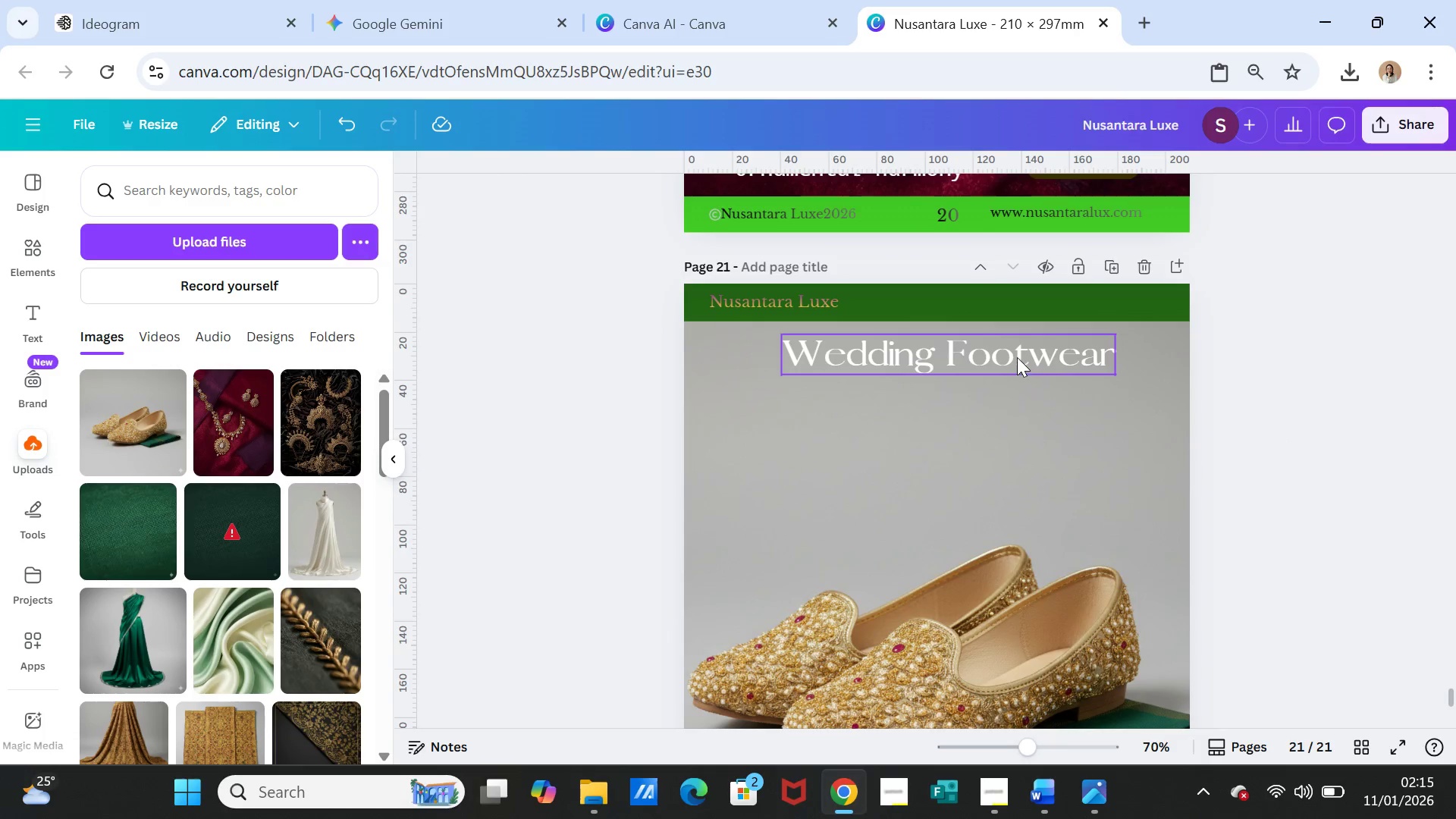 
left_click_drag(start_coordinate=[1017, 356], to_coordinate=[1018, 360])
 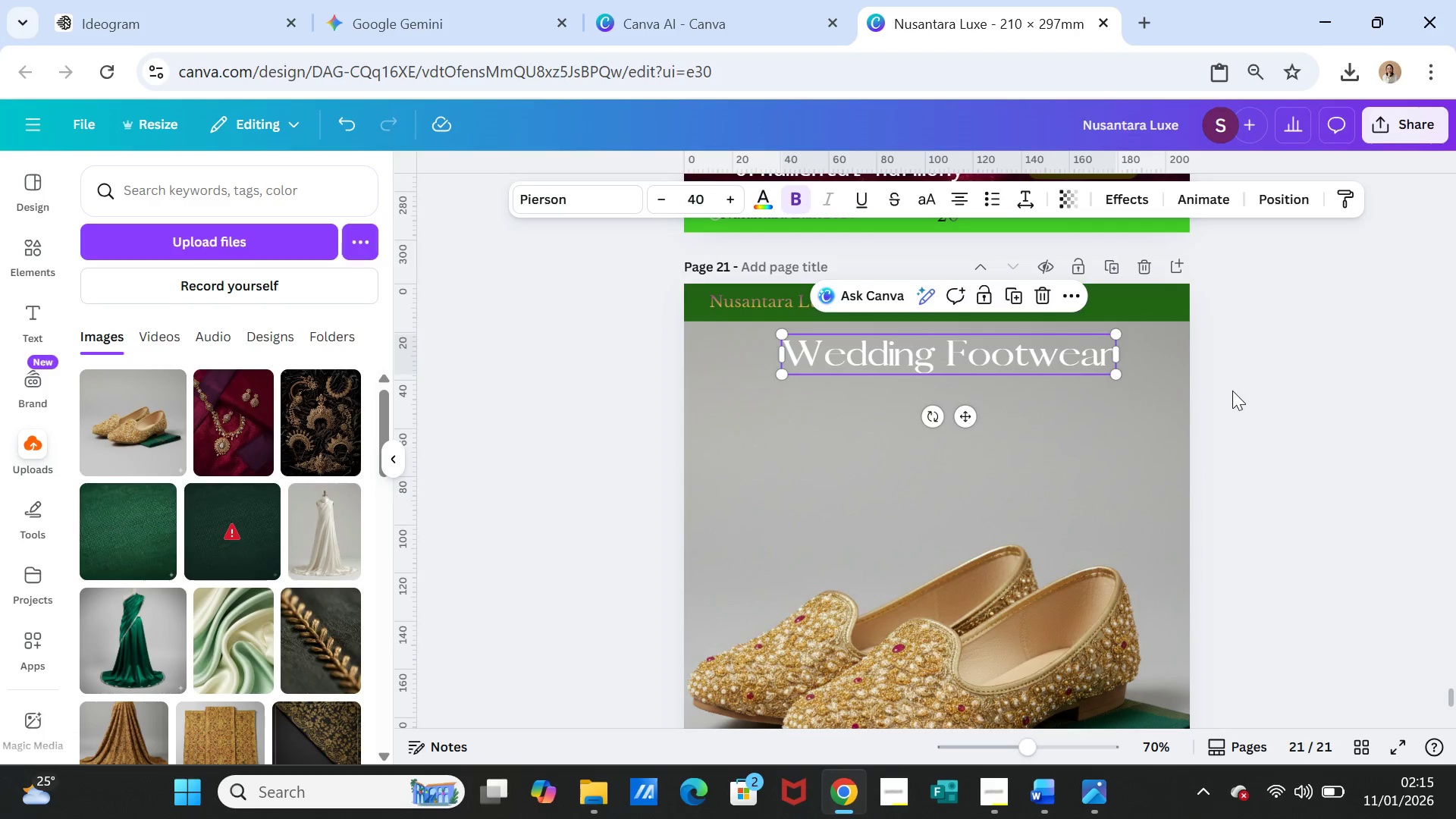 
left_click([1232, 391])
 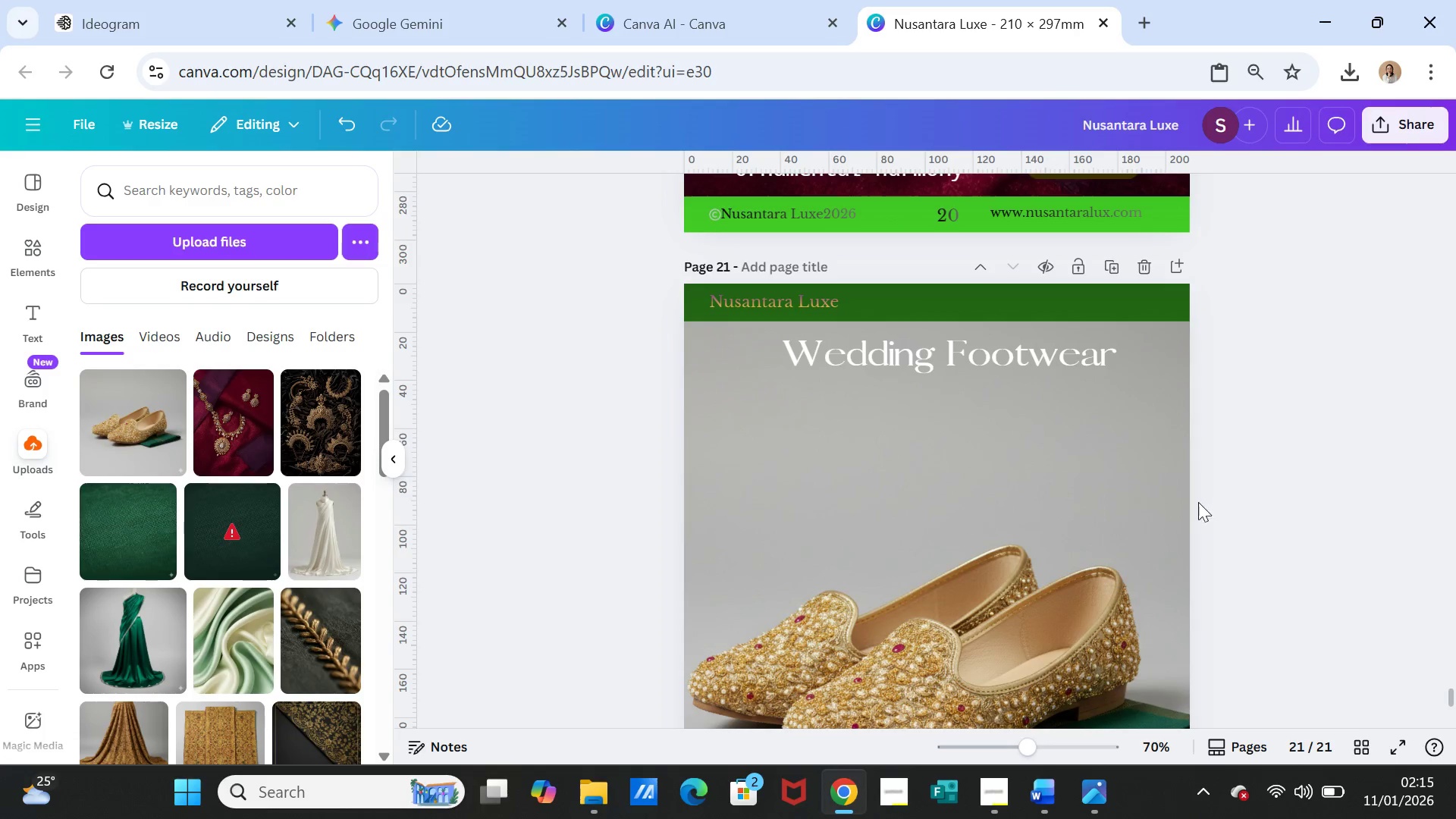 
scroll: coordinate [1192, 522], scroll_direction: down, amount: 4.0
 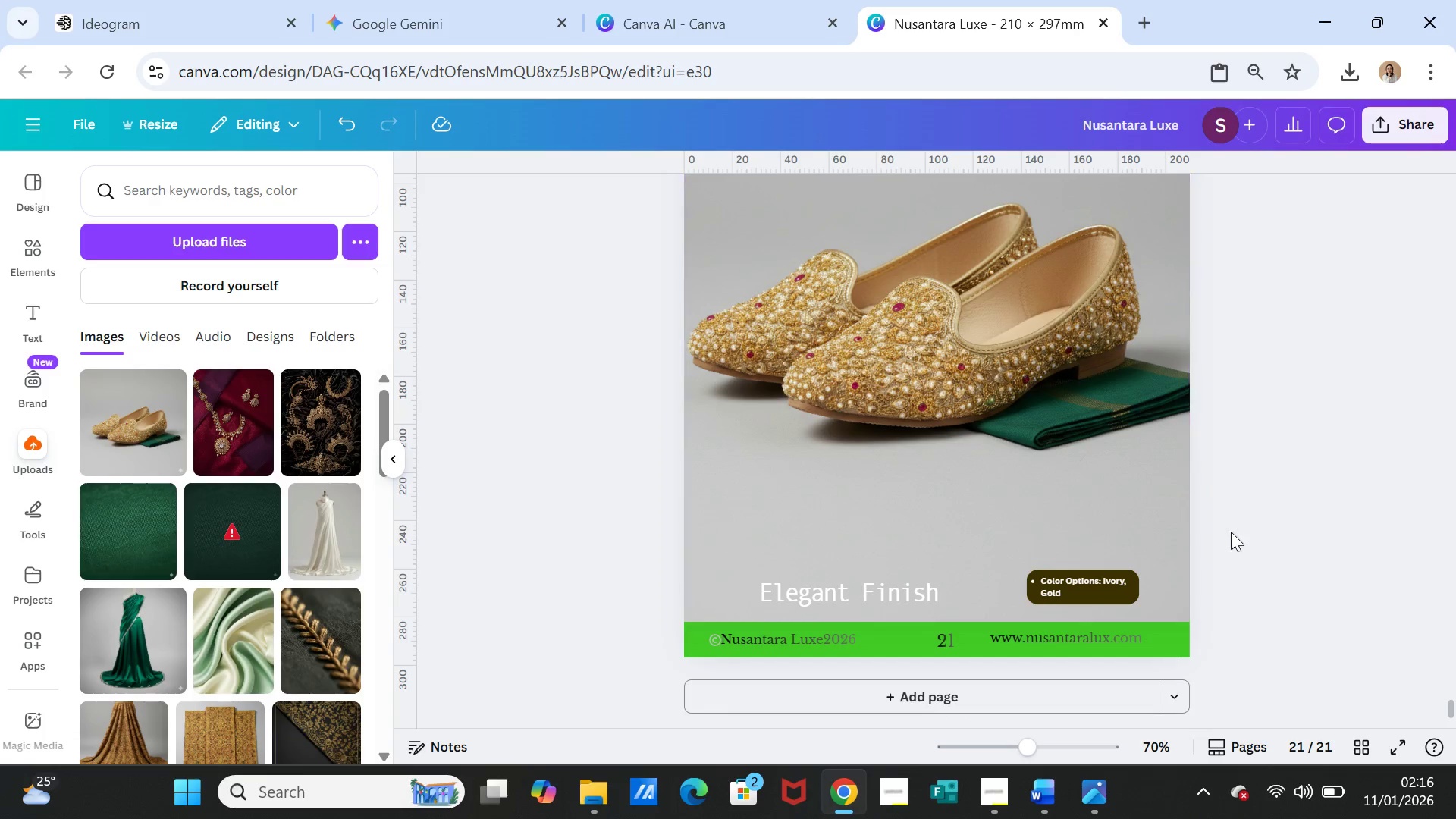 
scroll: coordinate [1235, 532], scroll_direction: up, amount: 3.0
 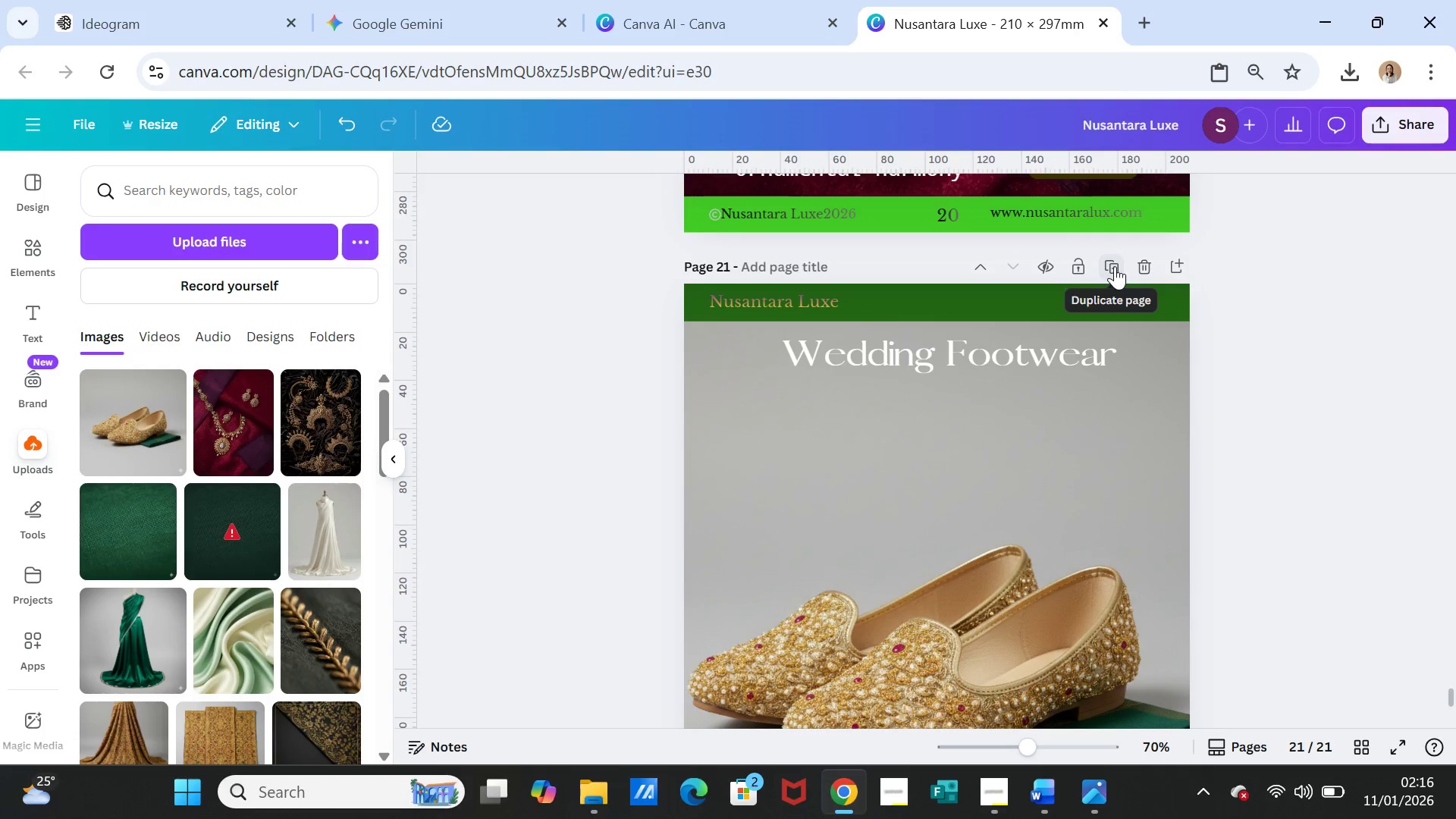 
scroll: coordinate [1075, 606], scroll_direction: down, amount: 4.0
 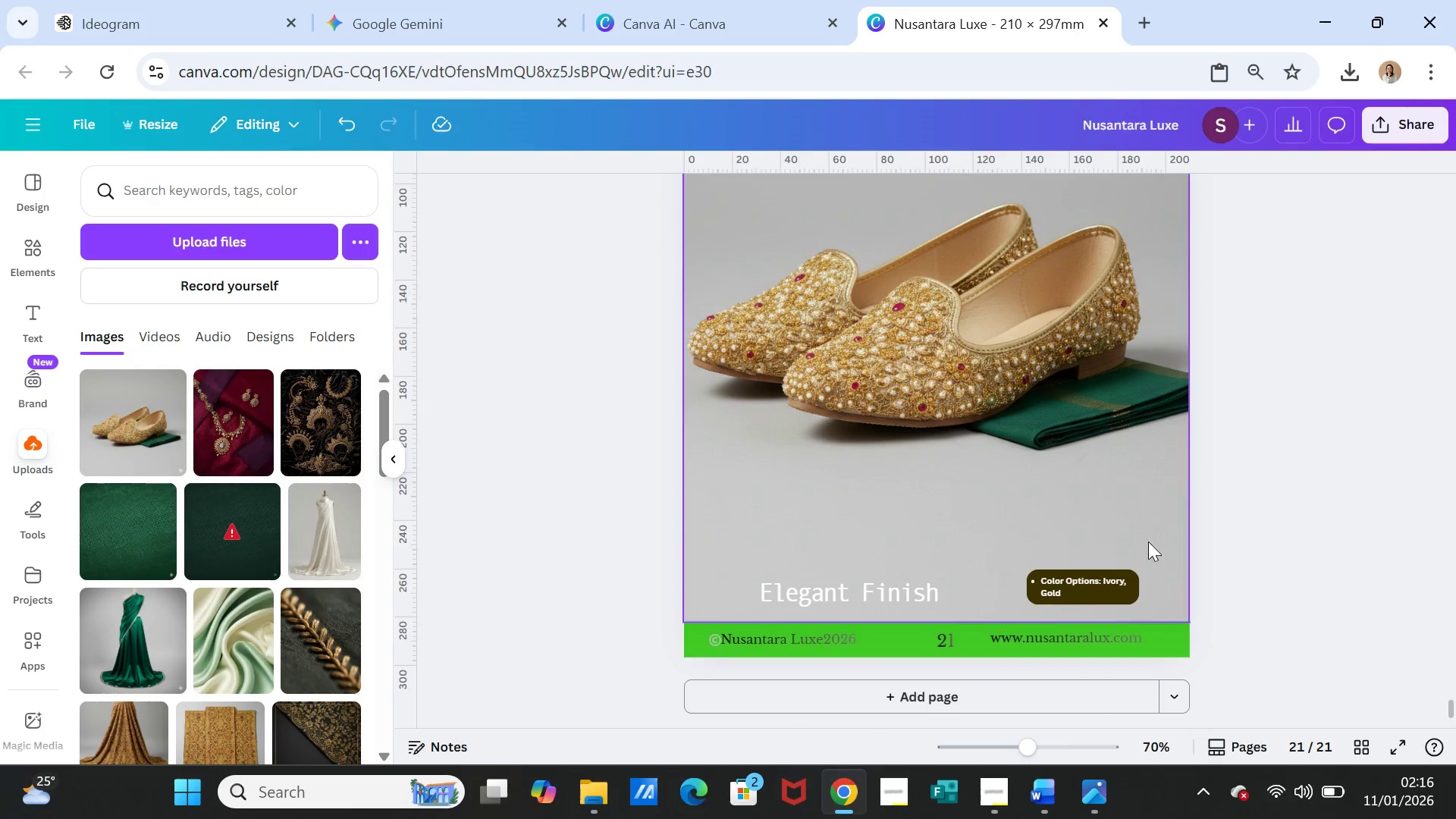 
scroll: coordinate [1159, 538], scroll_direction: up, amount: 3.0
 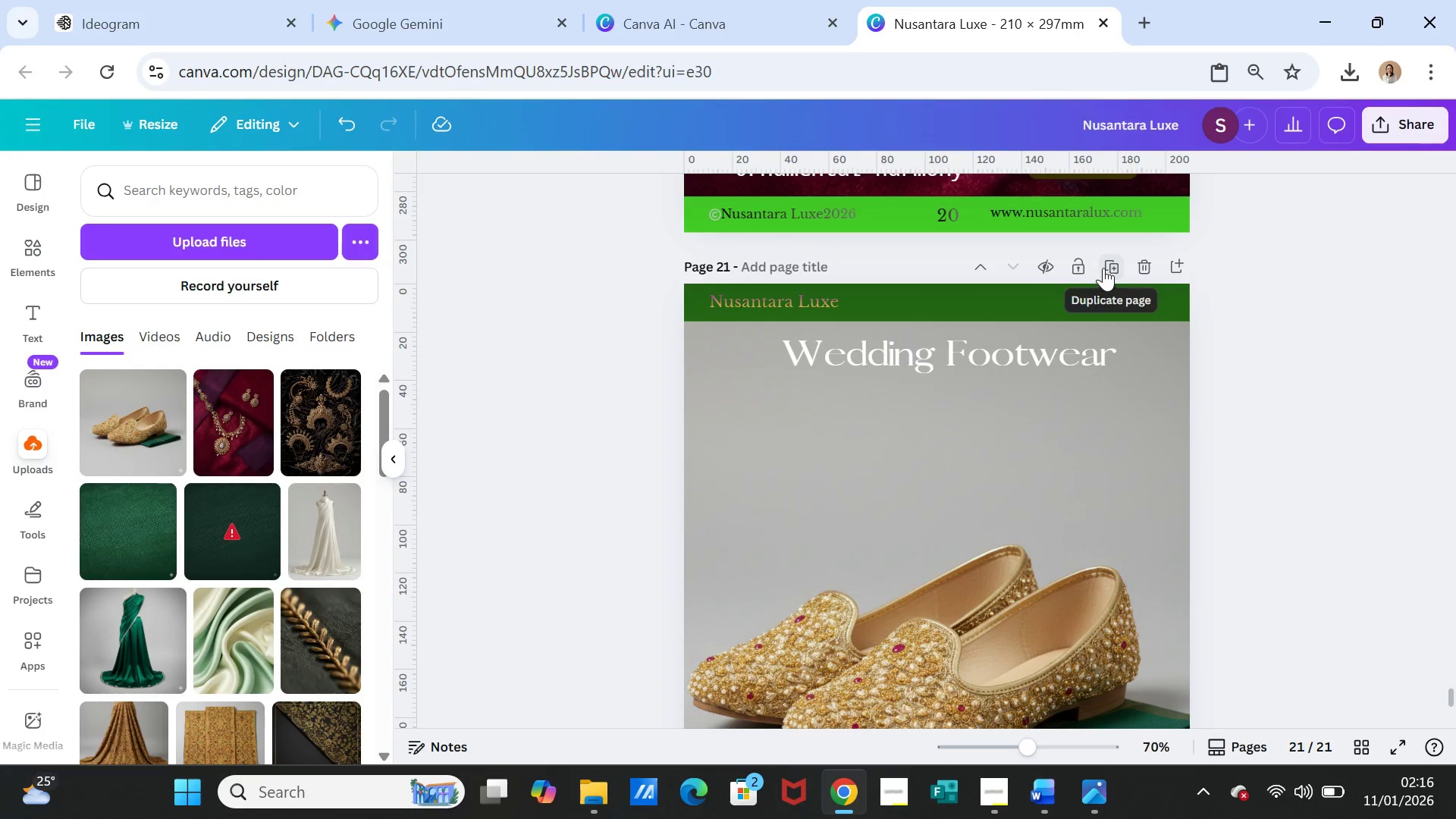 
left_click([1112, 264])
 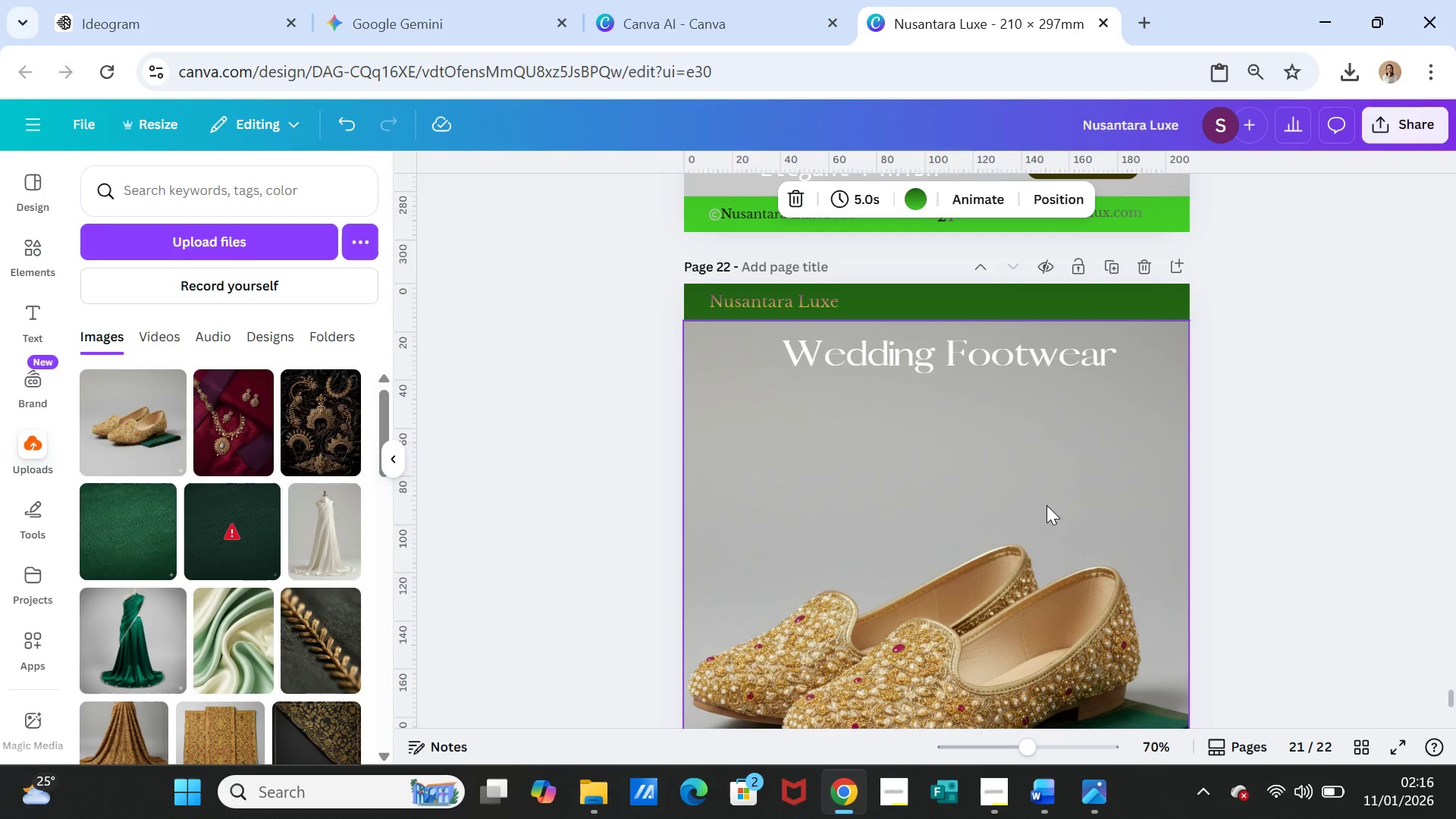 
left_click([1046, 508])
 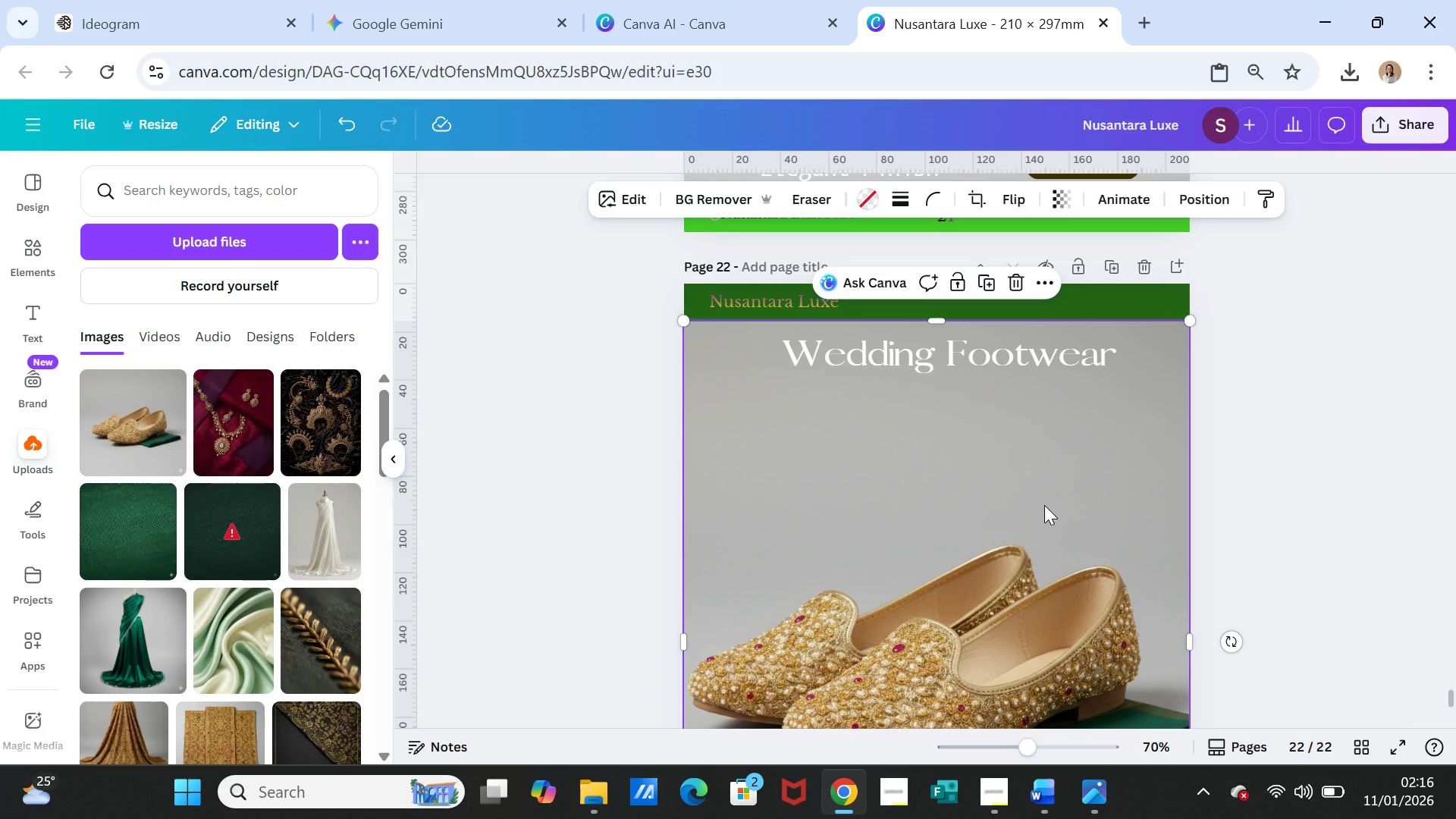 
key(Delete)
 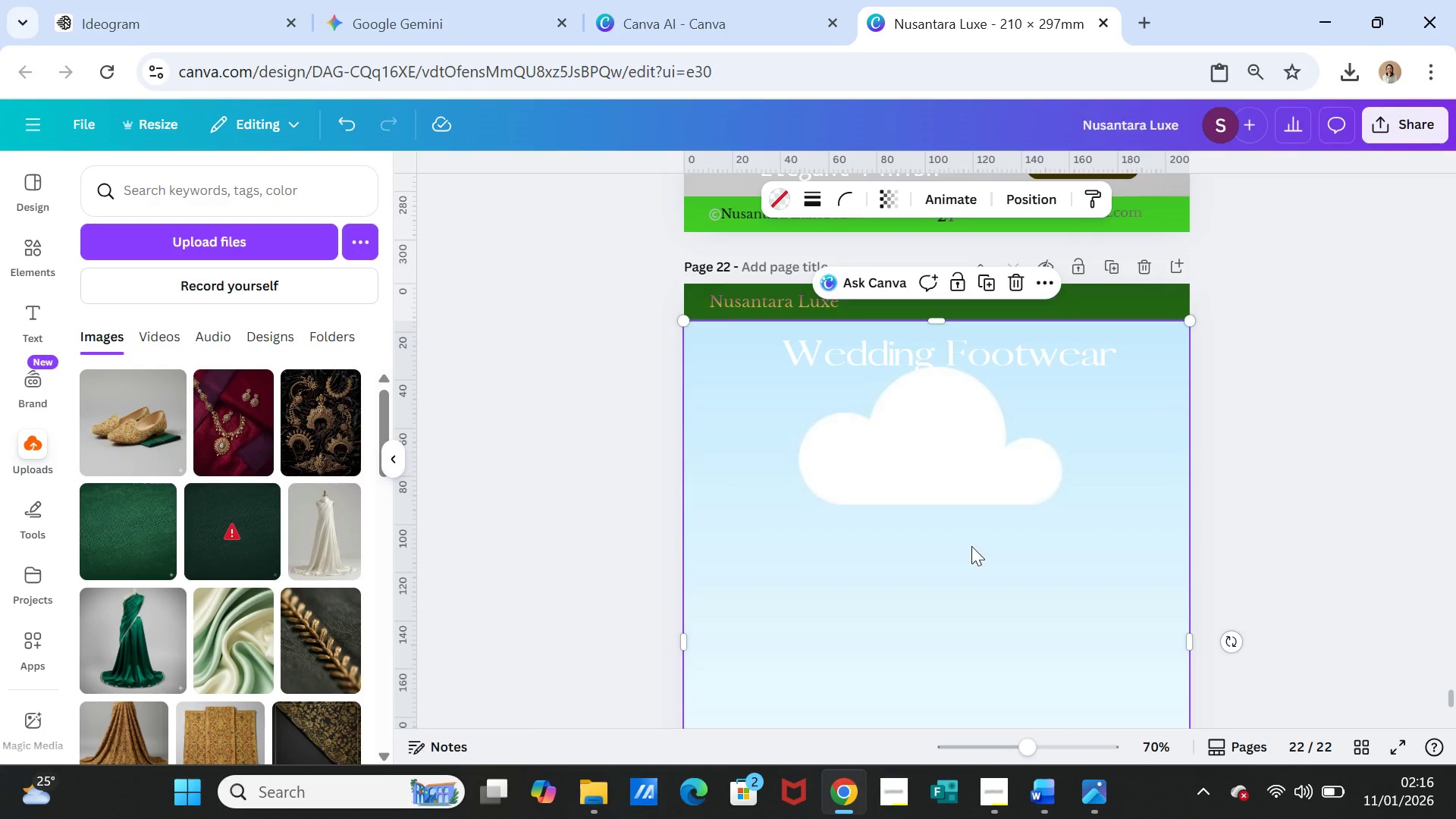 
scroll: coordinate [971, 547], scroll_direction: down, amount: 3.0
 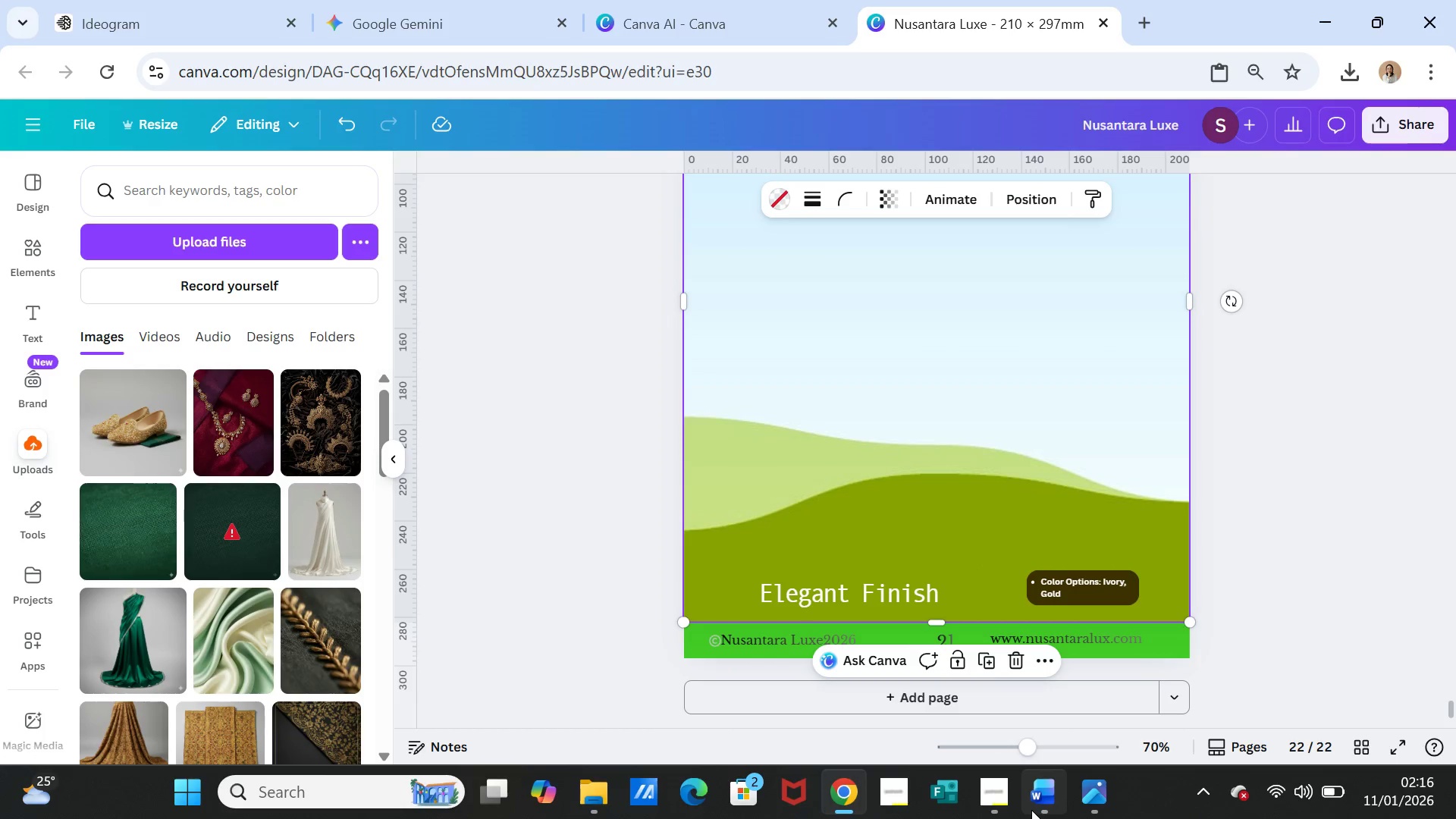 
left_click([1038, 806])
 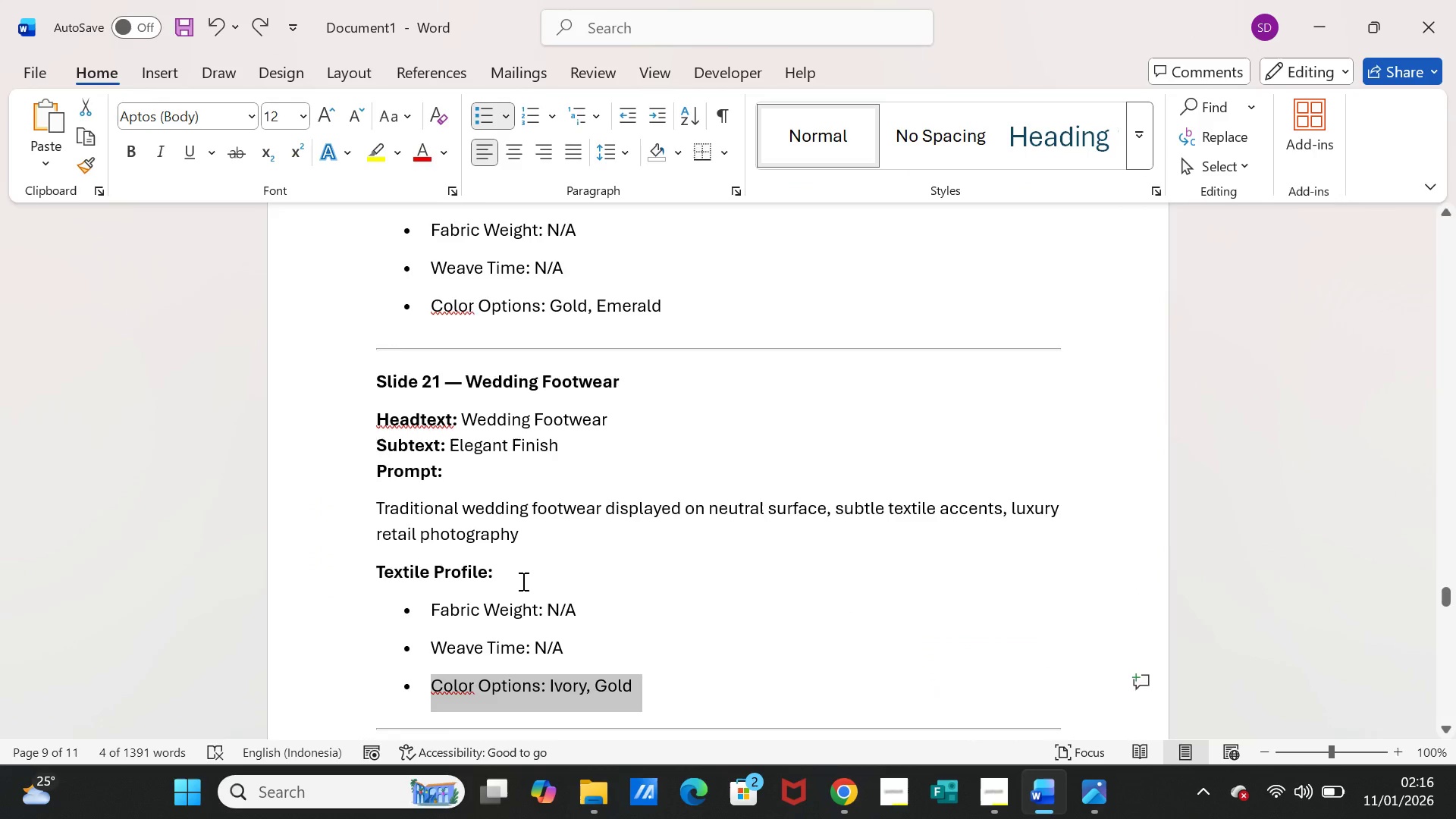 
scroll: coordinate [520, 579], scroll_direction: down, amount: 7.0
 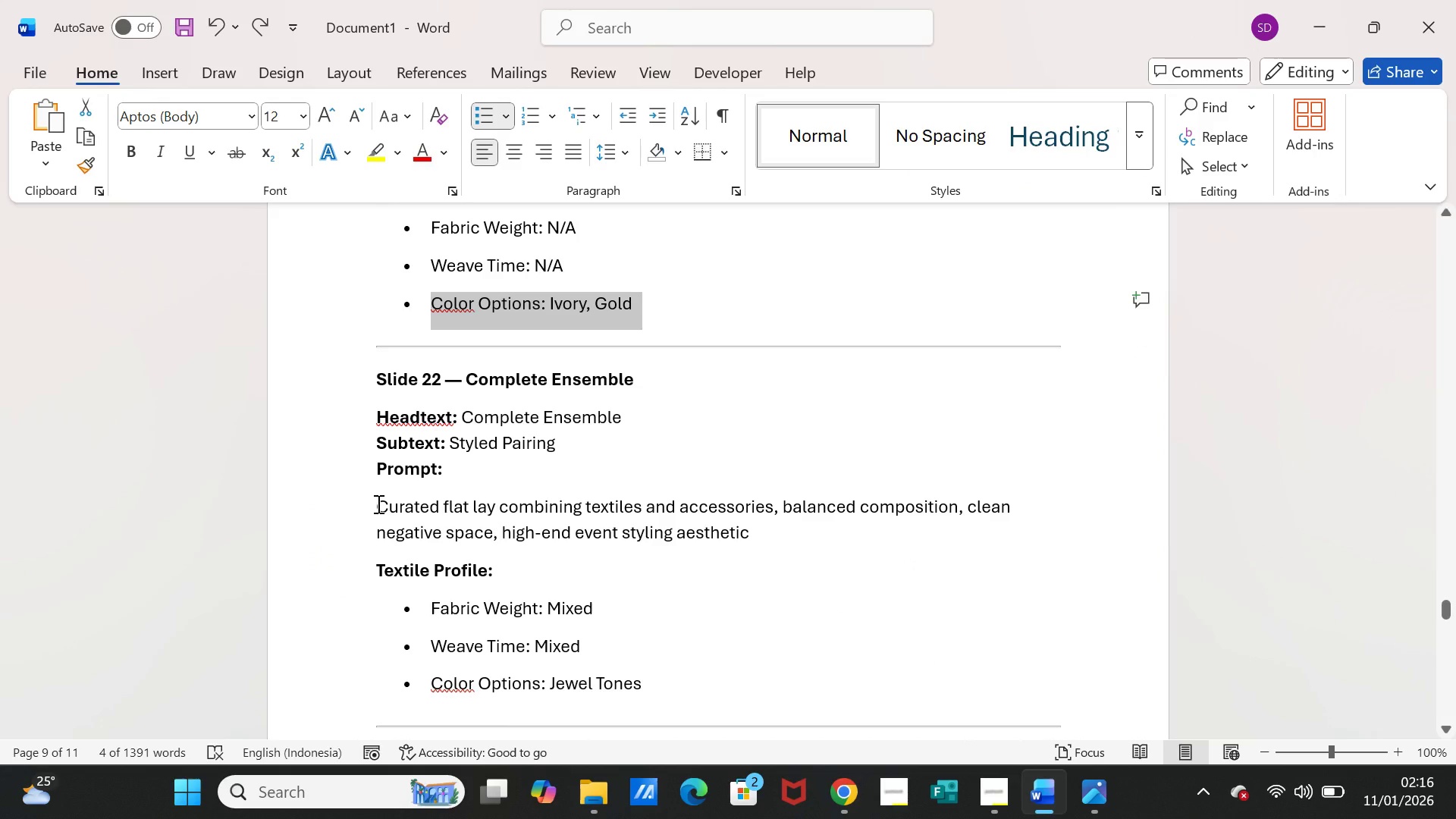 
left_click_drag(start_coordinate=[377, 504], to_coordinate=[708, 530])
 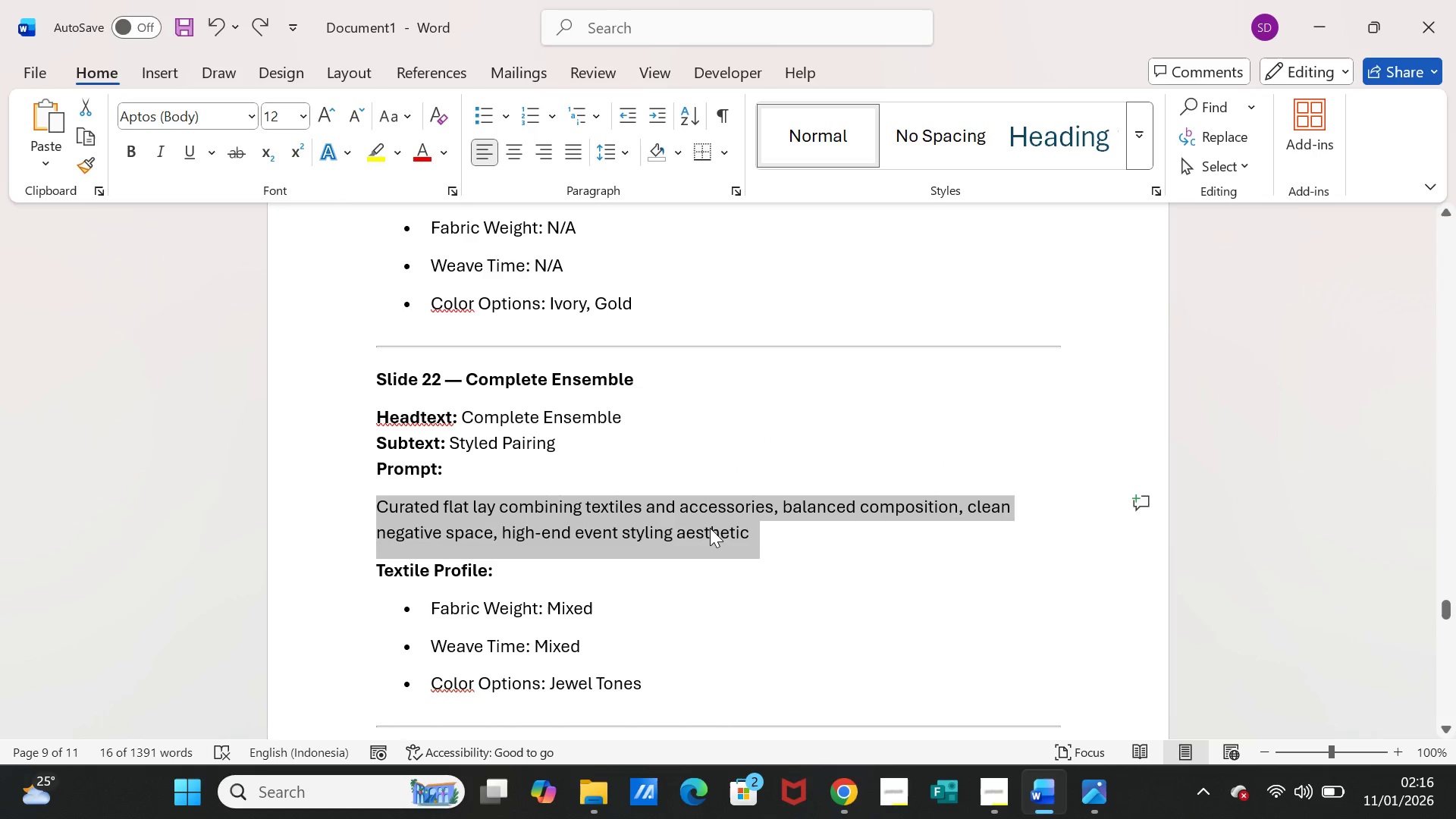 
key(Control+C)
 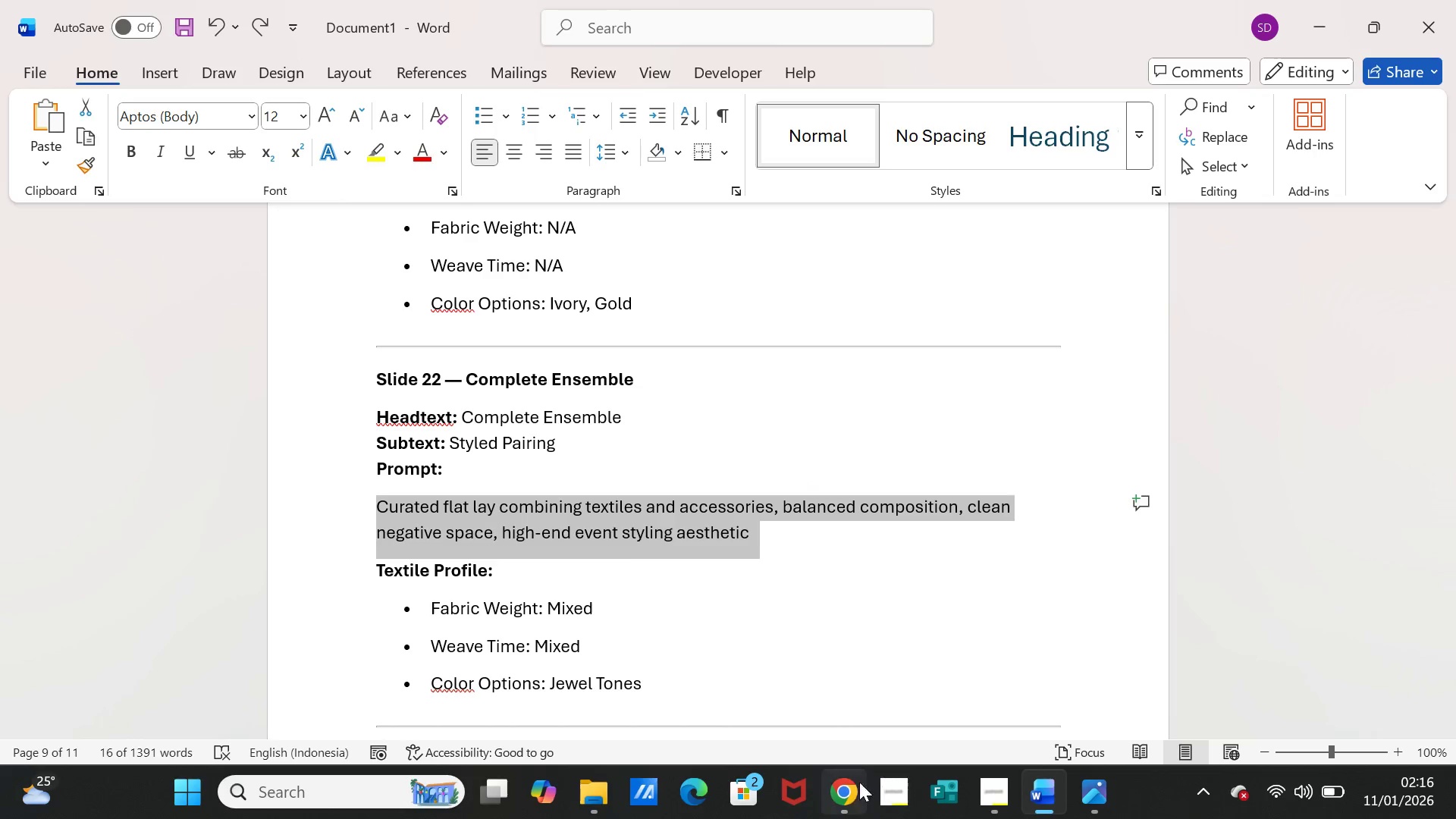 
left_click([847, 790])
 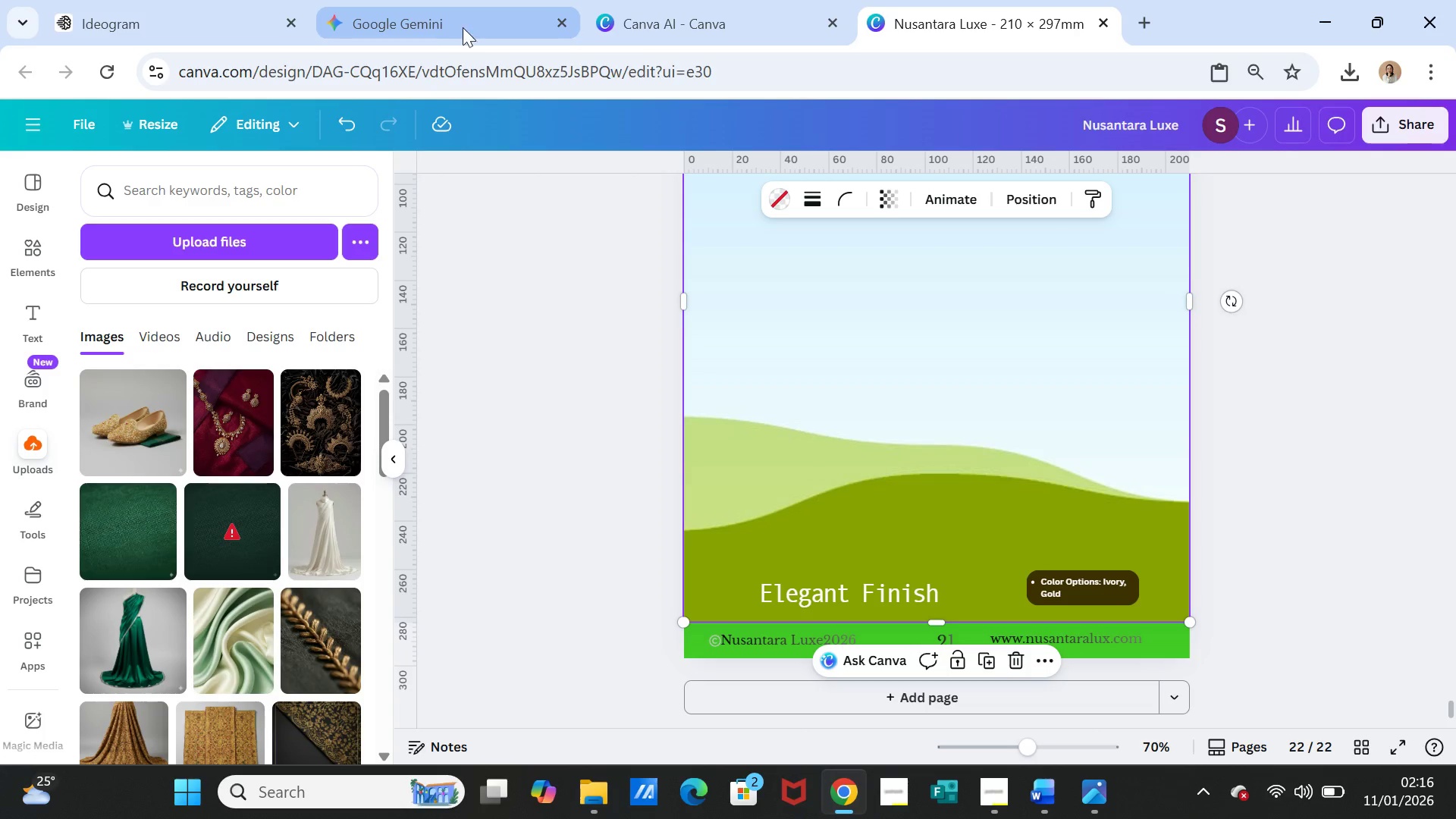 
left_click([448, 19])
 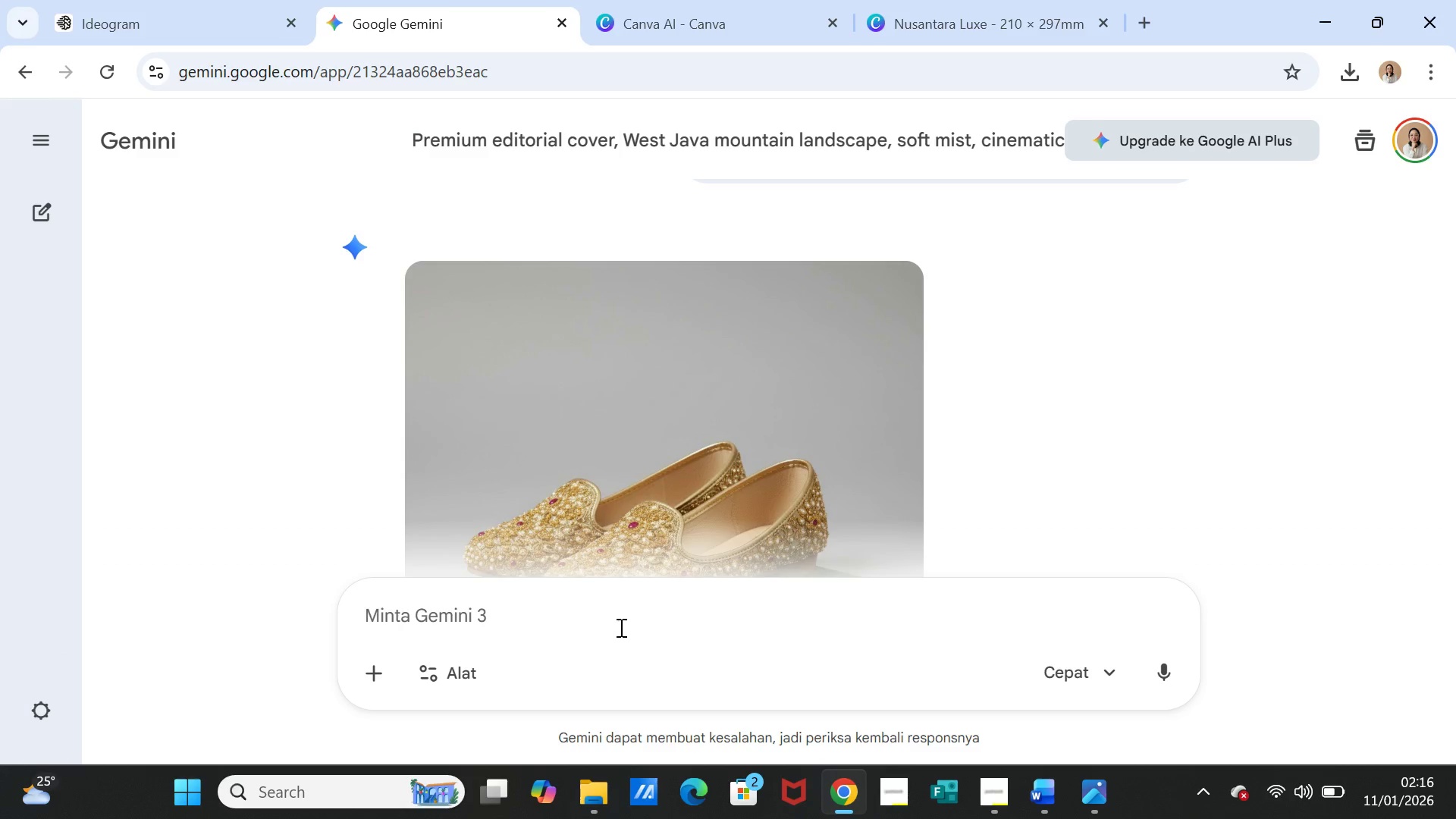 
key(Control+ControlLeft)
 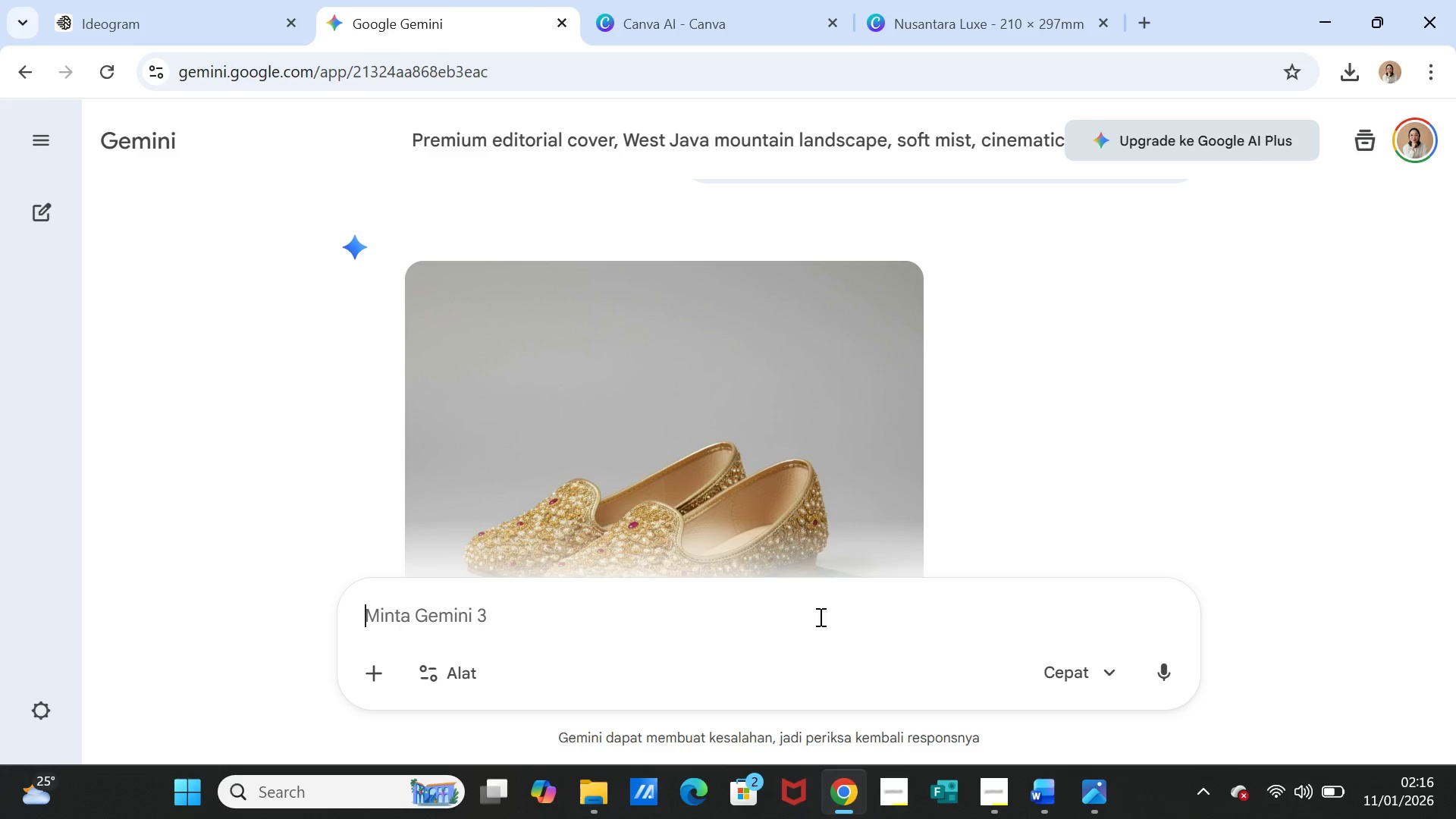 
key(Control+V)
 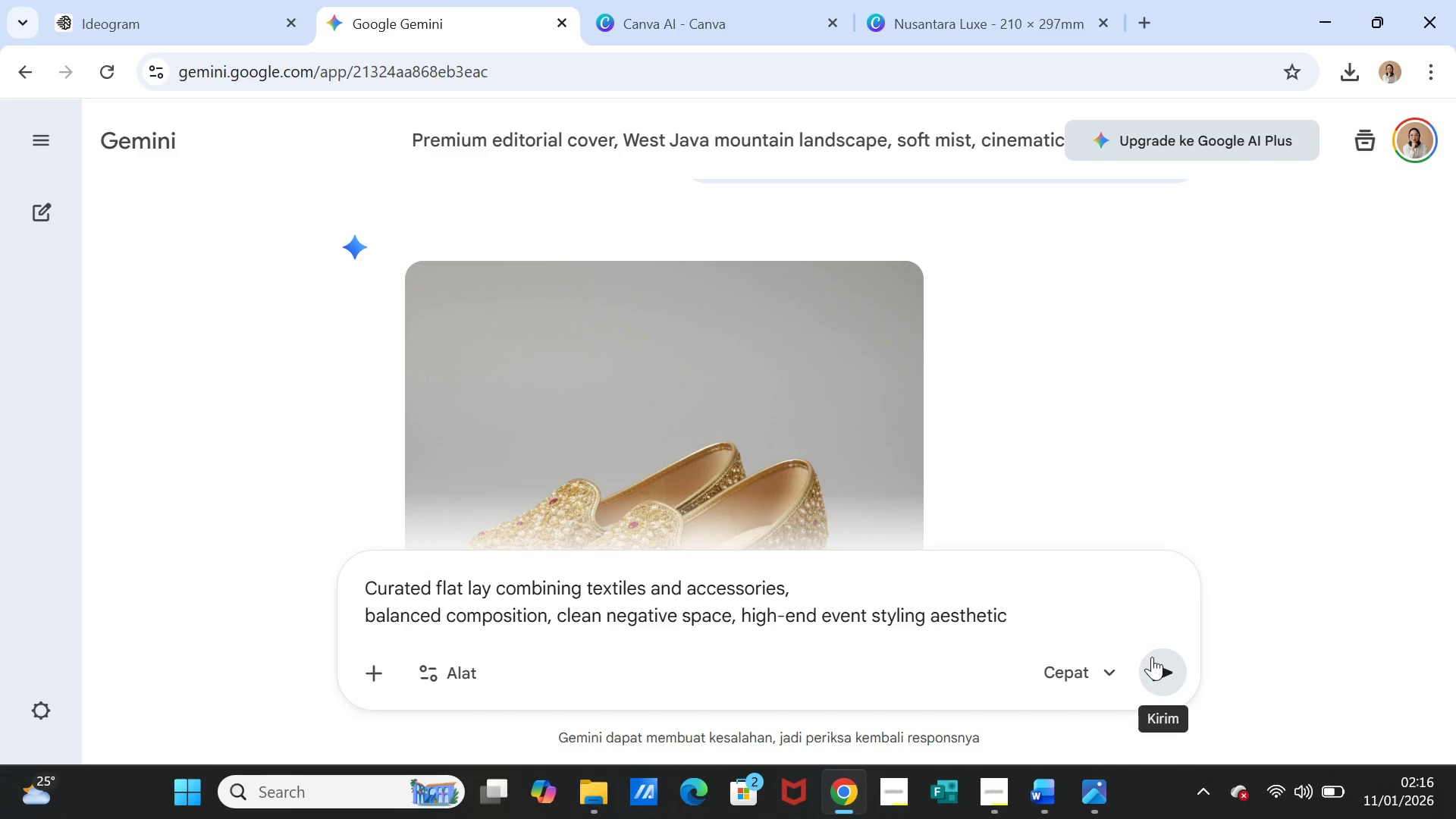 
left_click([1153, 660])
 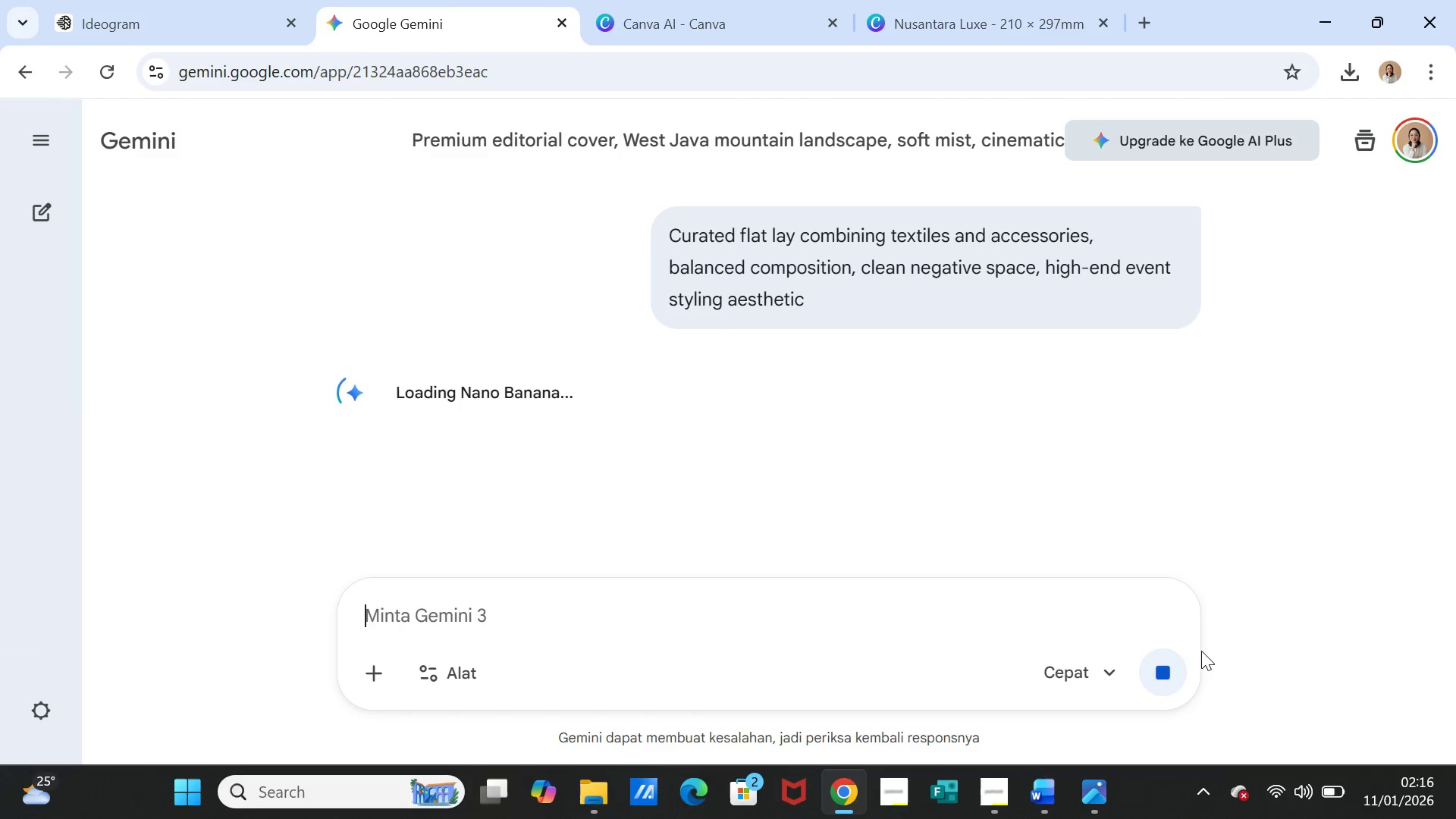 
wait(15.23)
 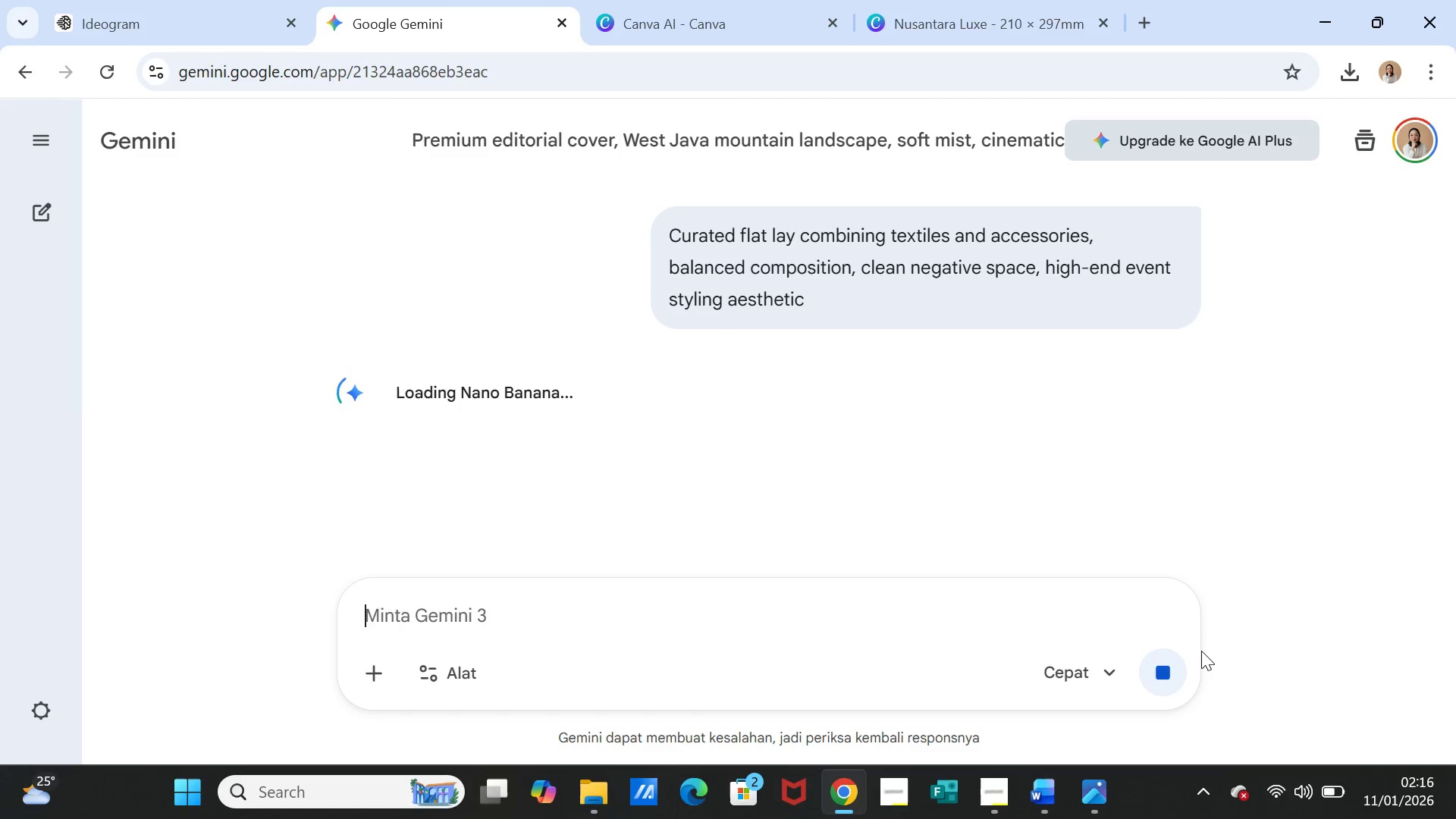 
left_click([997, 782])